 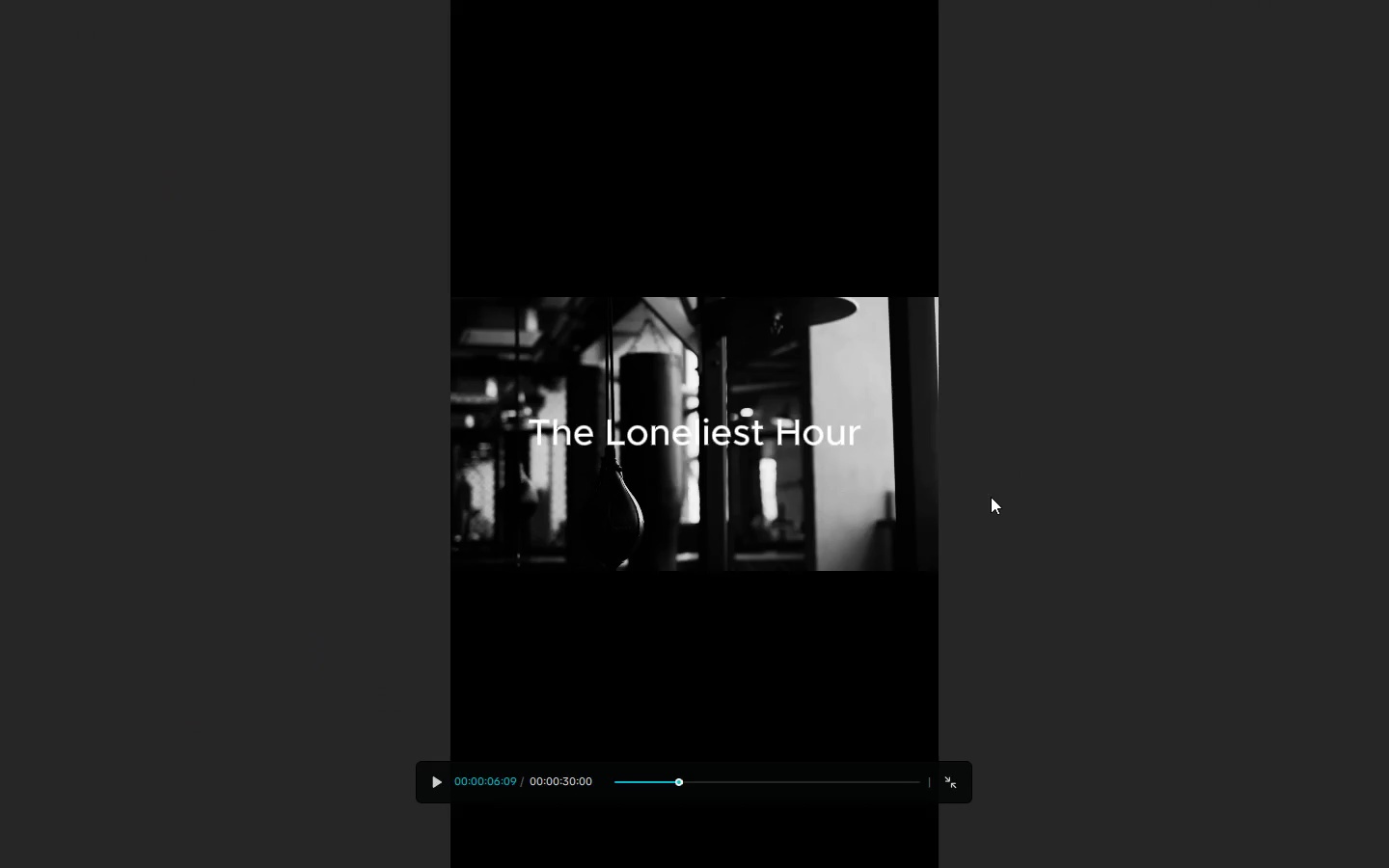 
key(Space)
 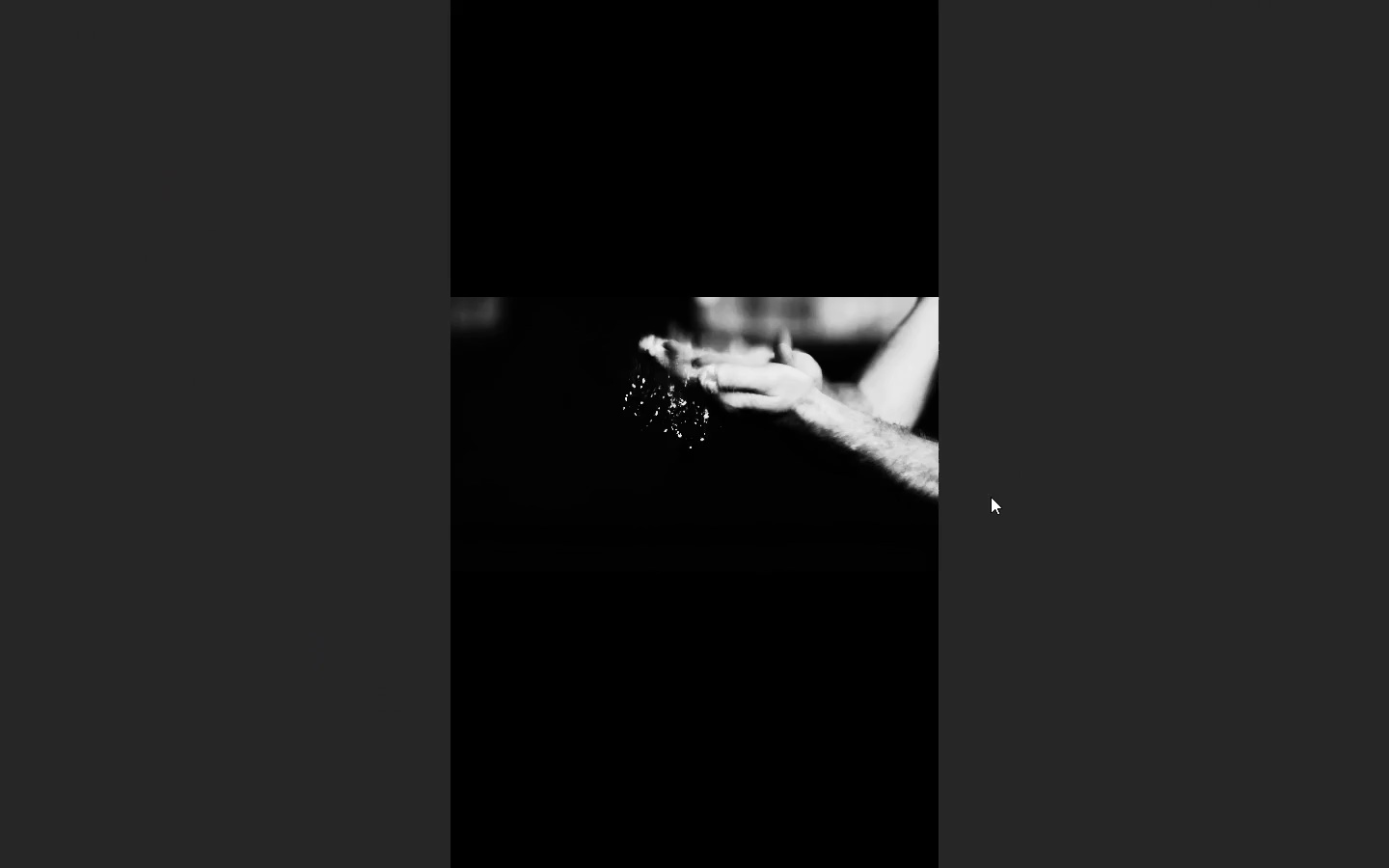 
wait(11.84)
 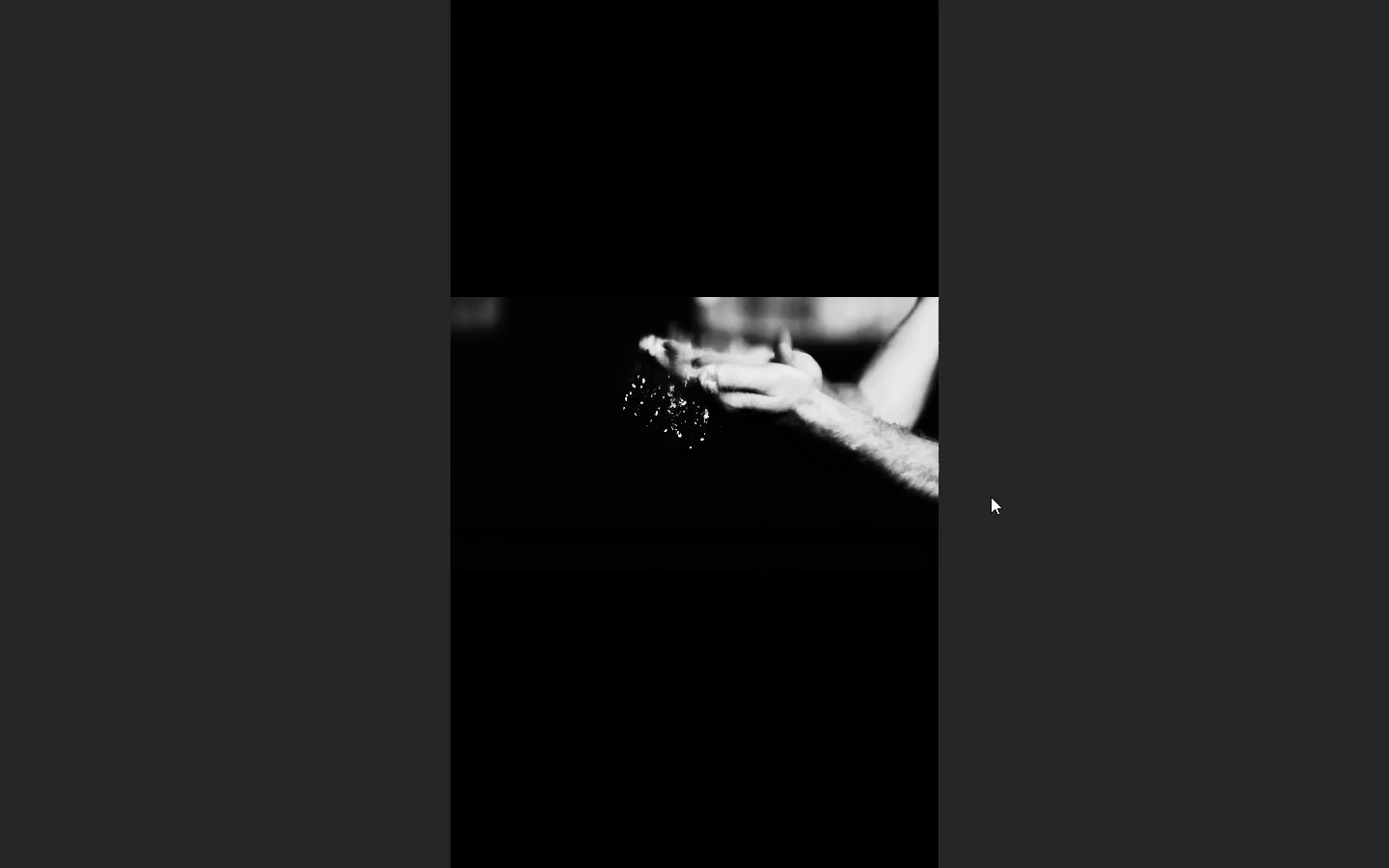 
key(Escape)
 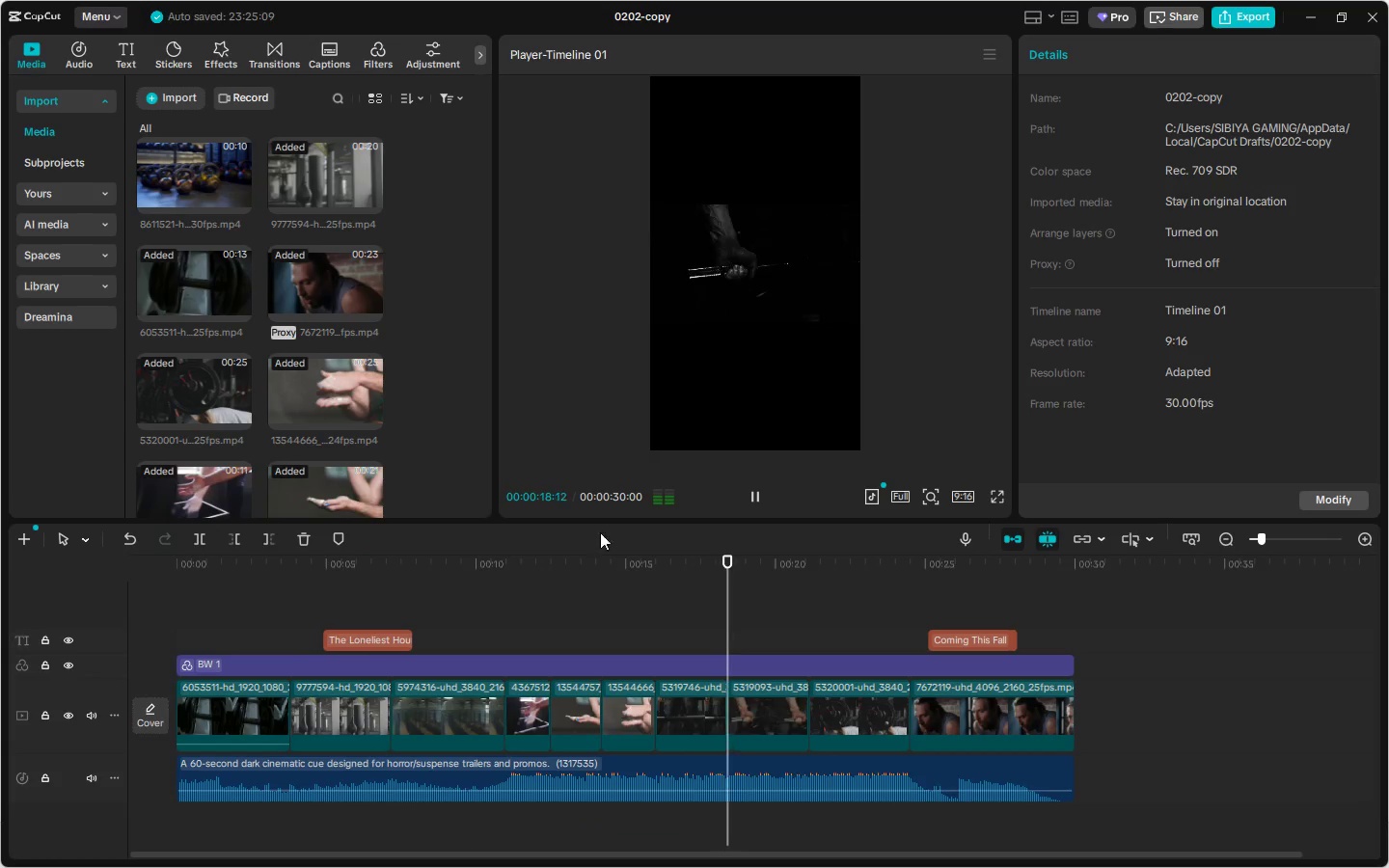 
key(P)
 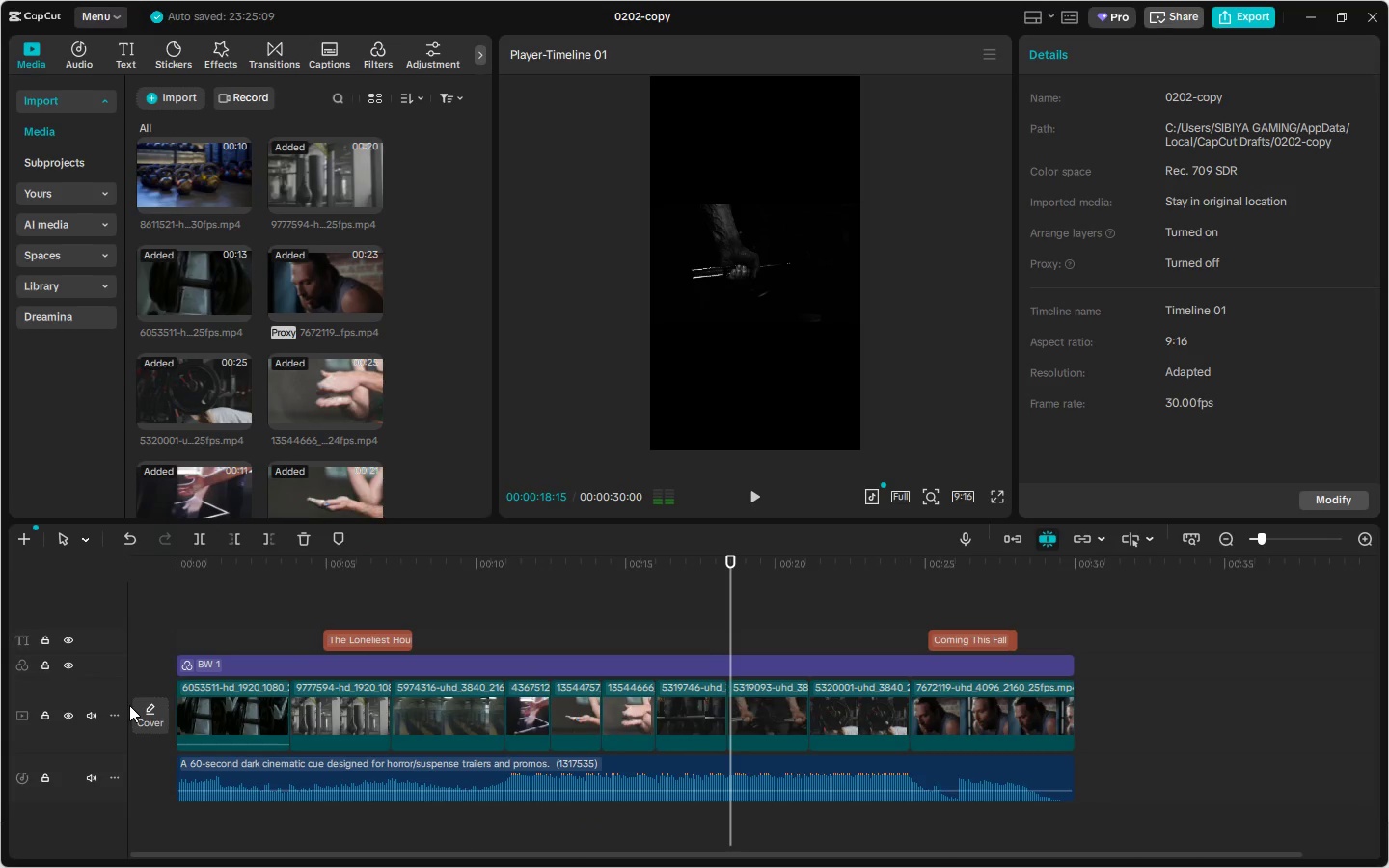 
key(Space)
 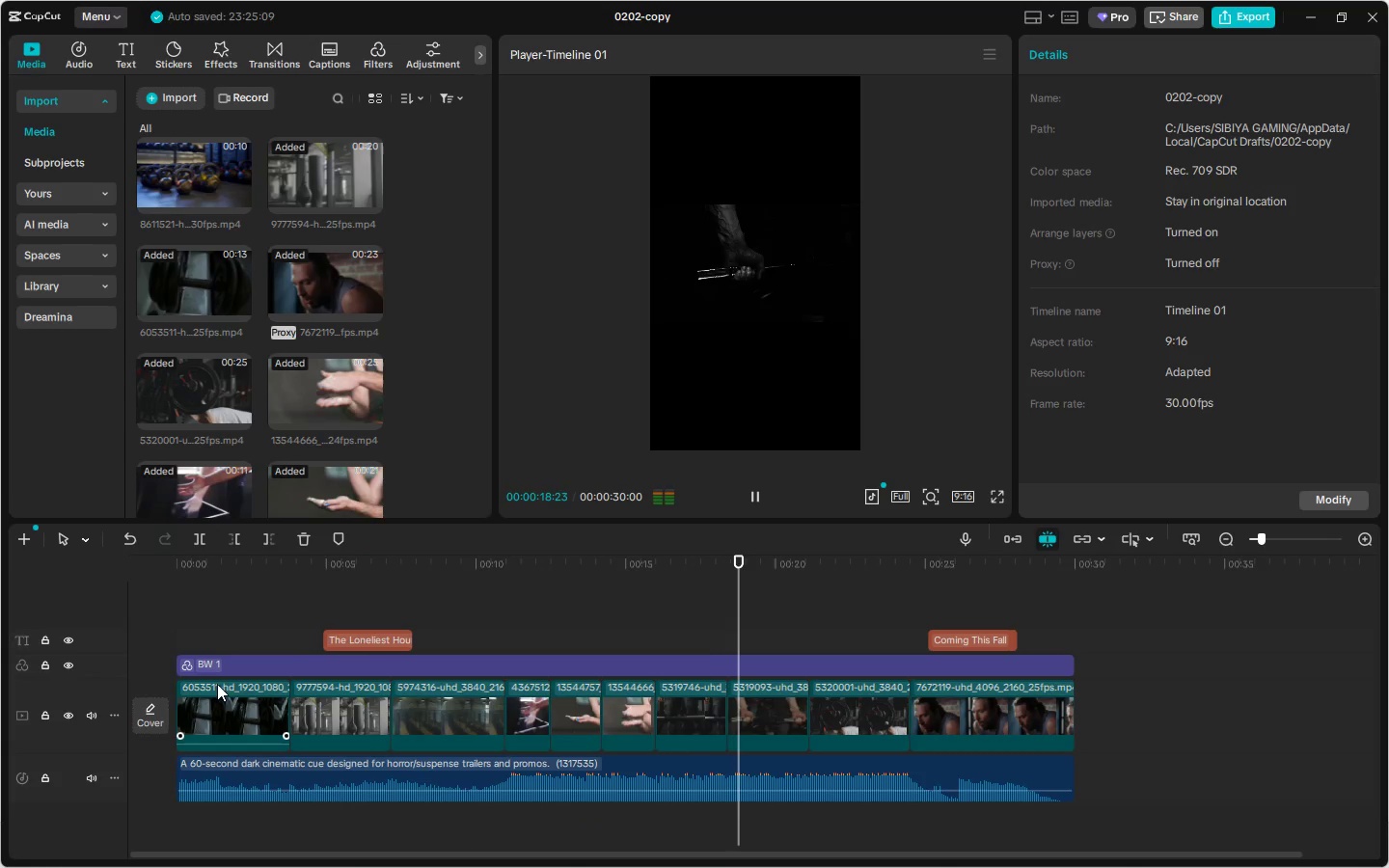 
key(Space)
 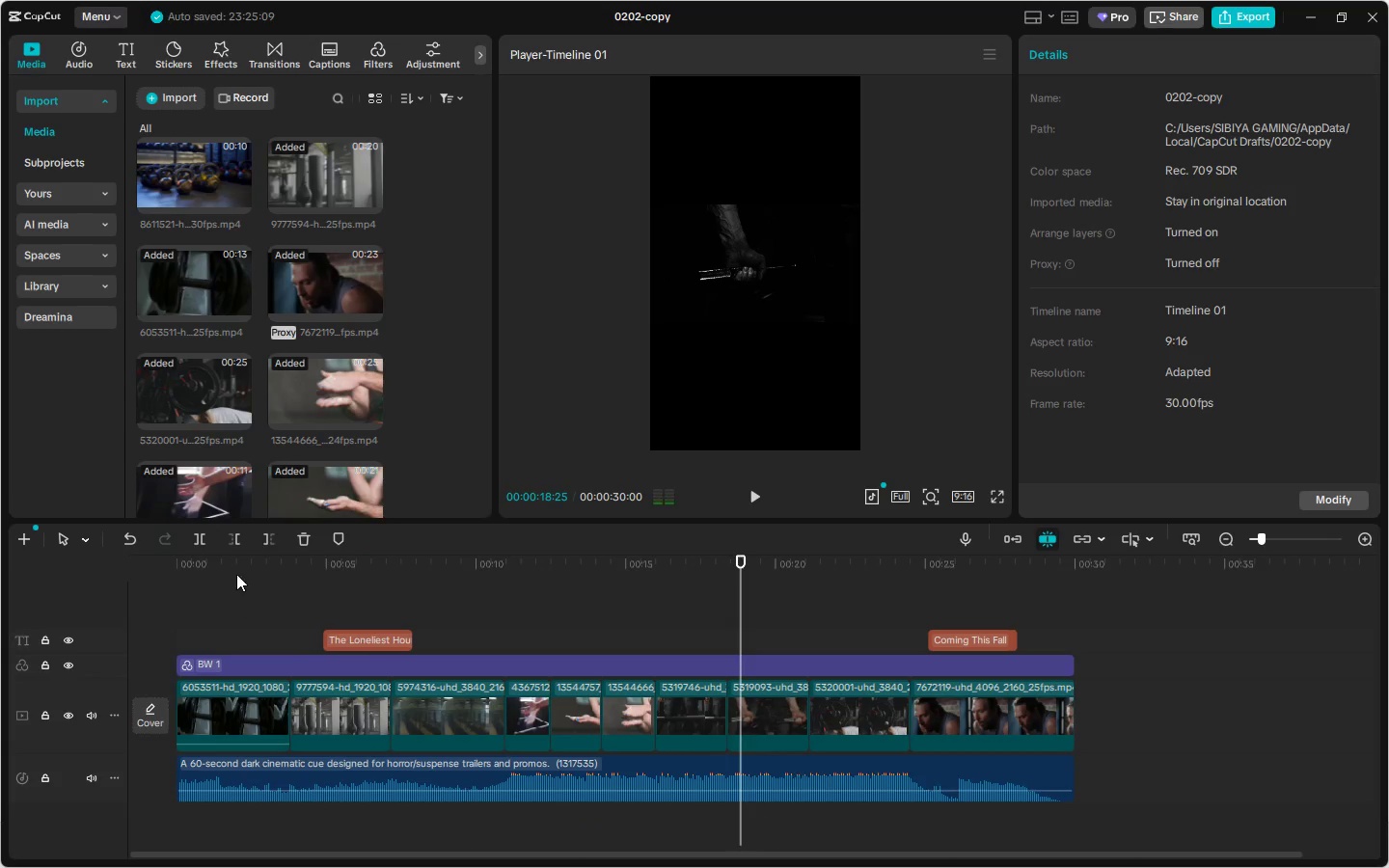 
left_click_drag(start_coordinate=[233, 565], to_coordinate=[222, 565])
 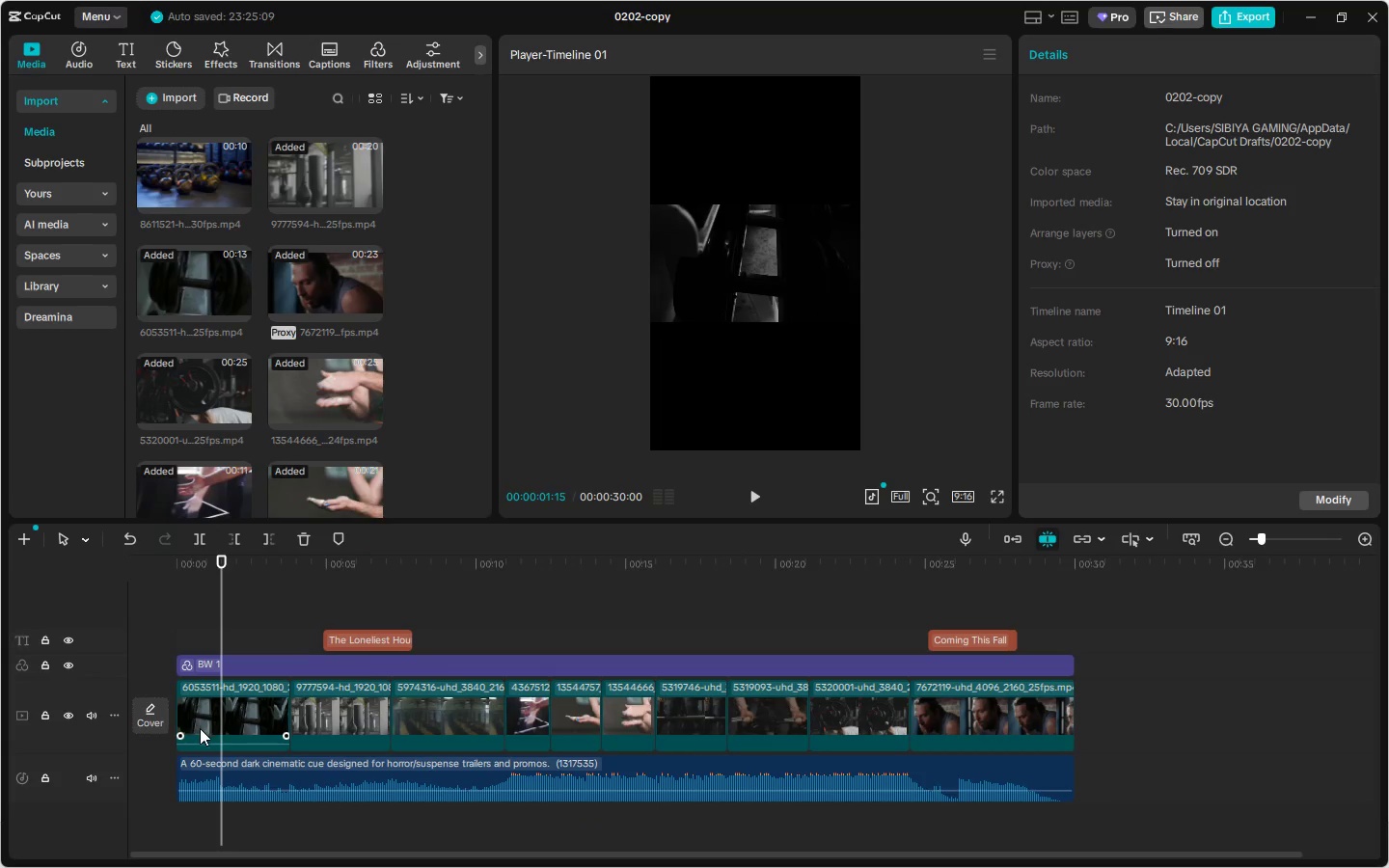 
left_click([215, 729])
 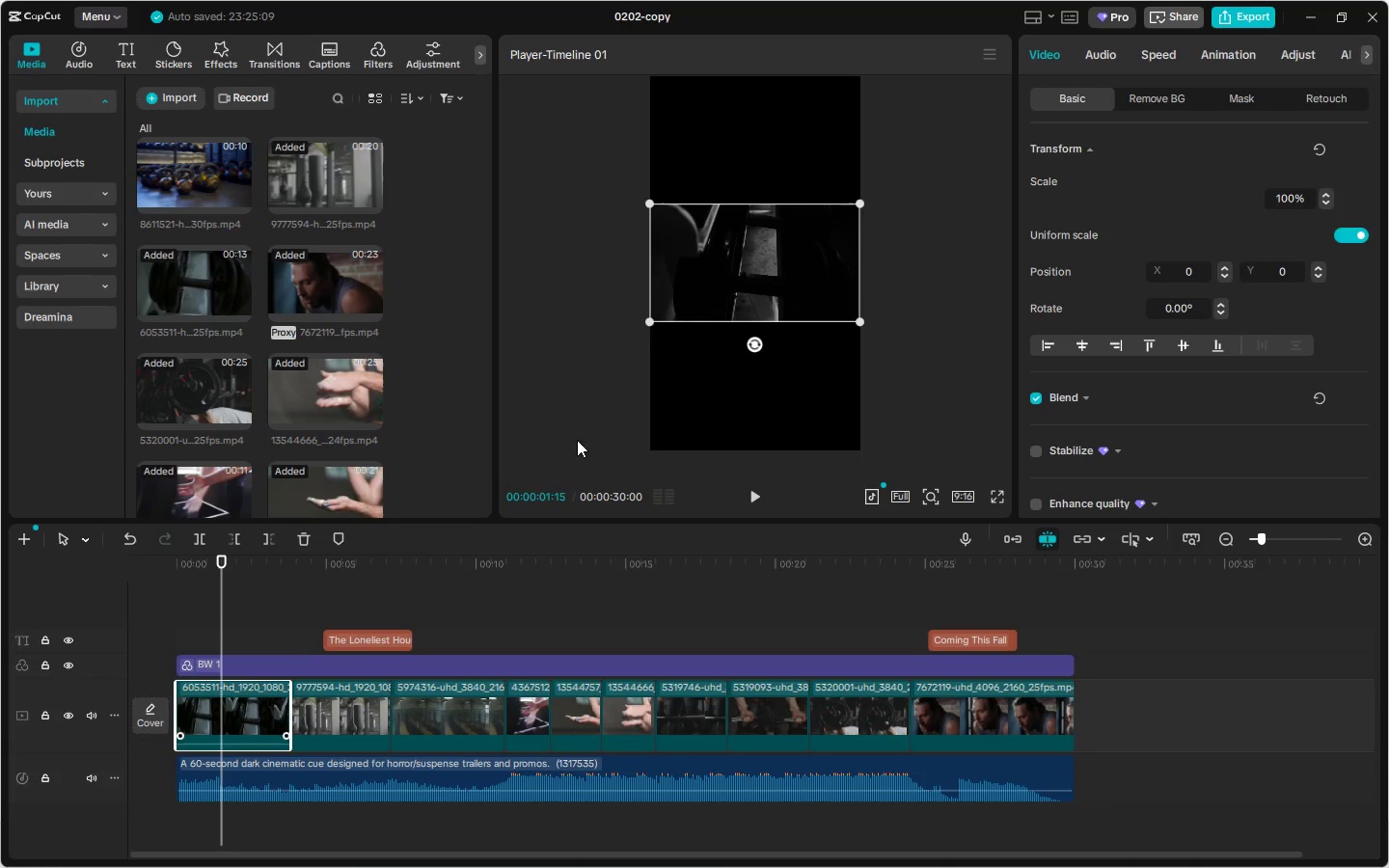 
left_click([248, 682])
 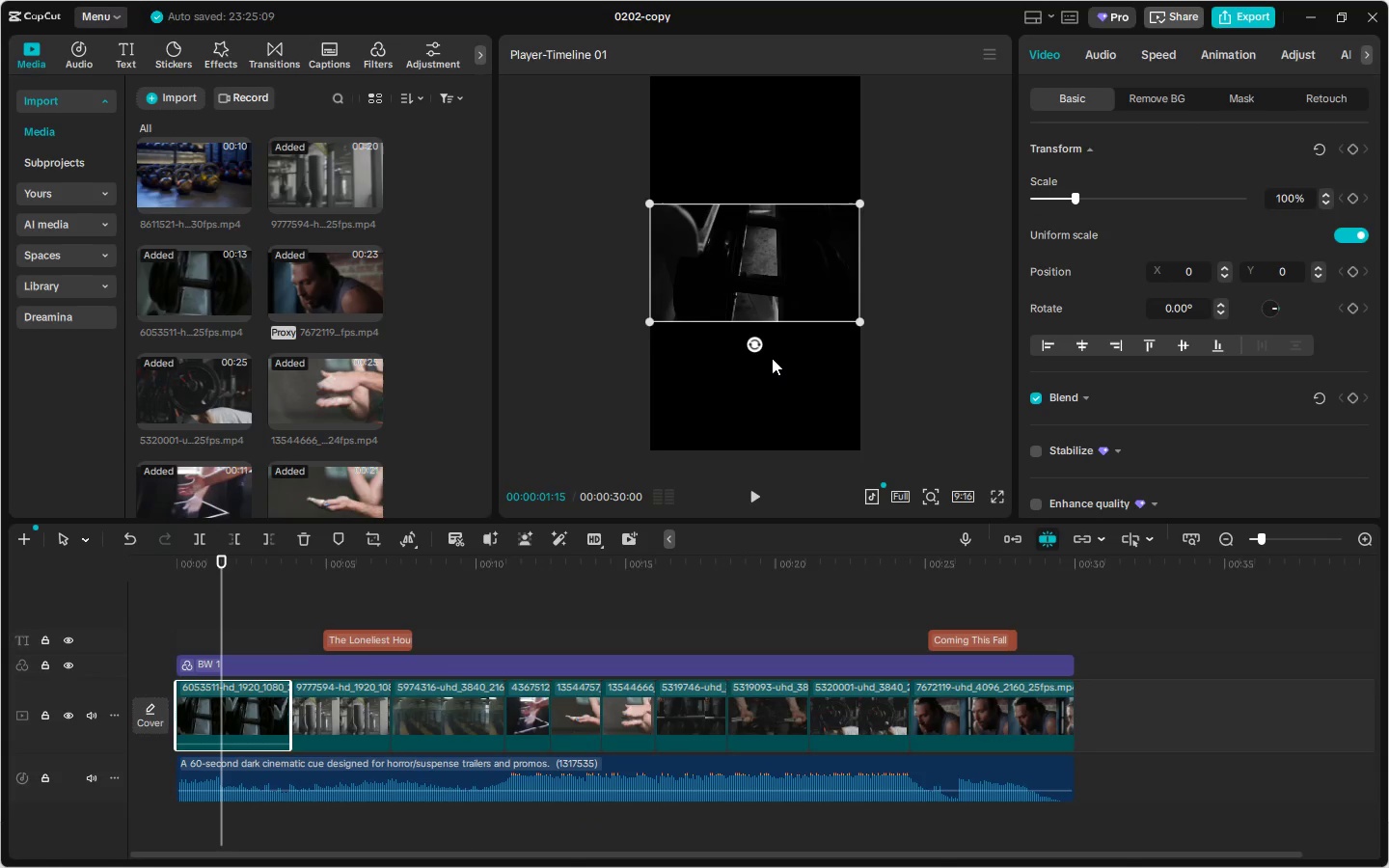 
wait(7.53)
 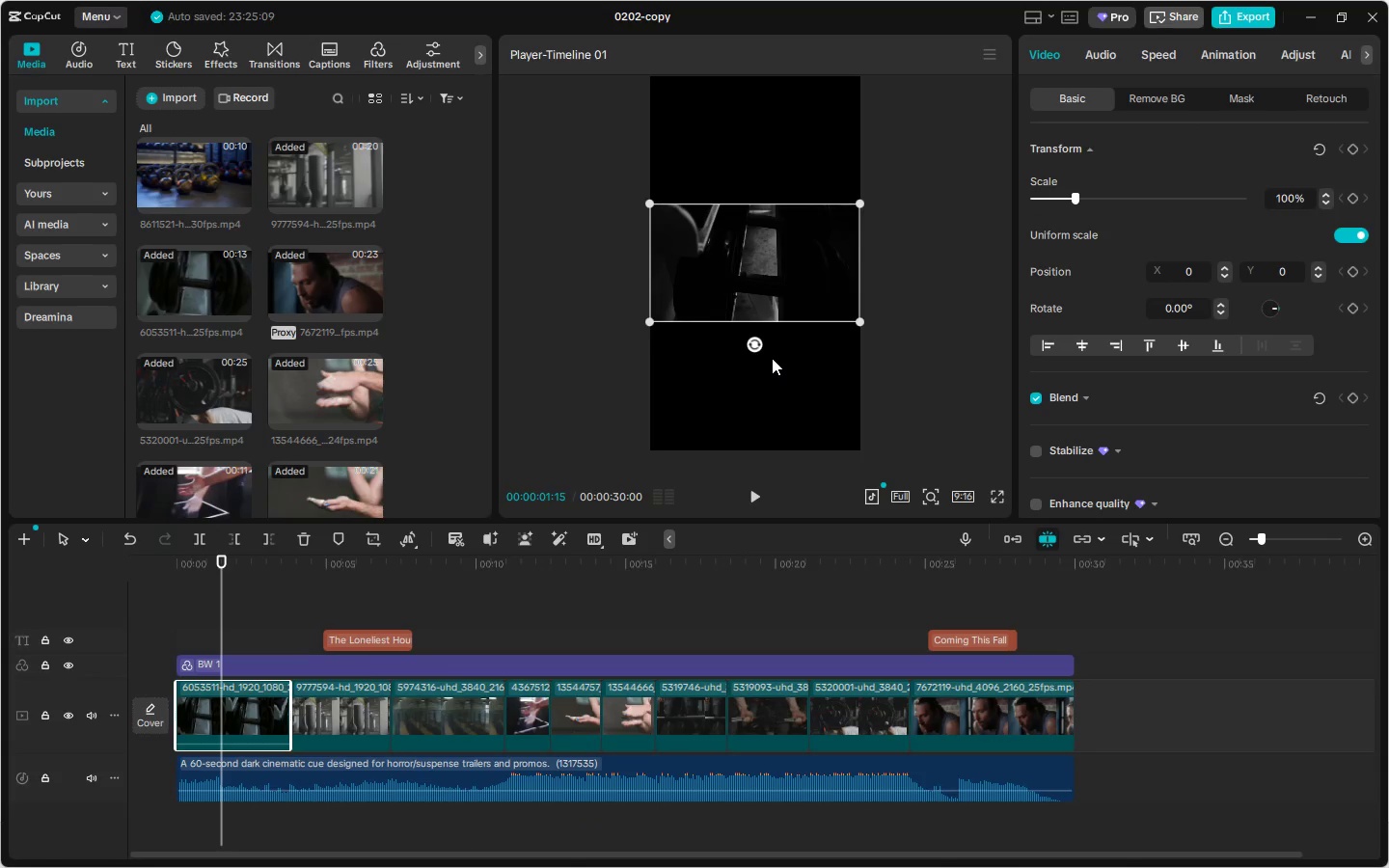 
left_click_drag(start_coordinate=[858, 320], to_coordinate=[1187, 595])
 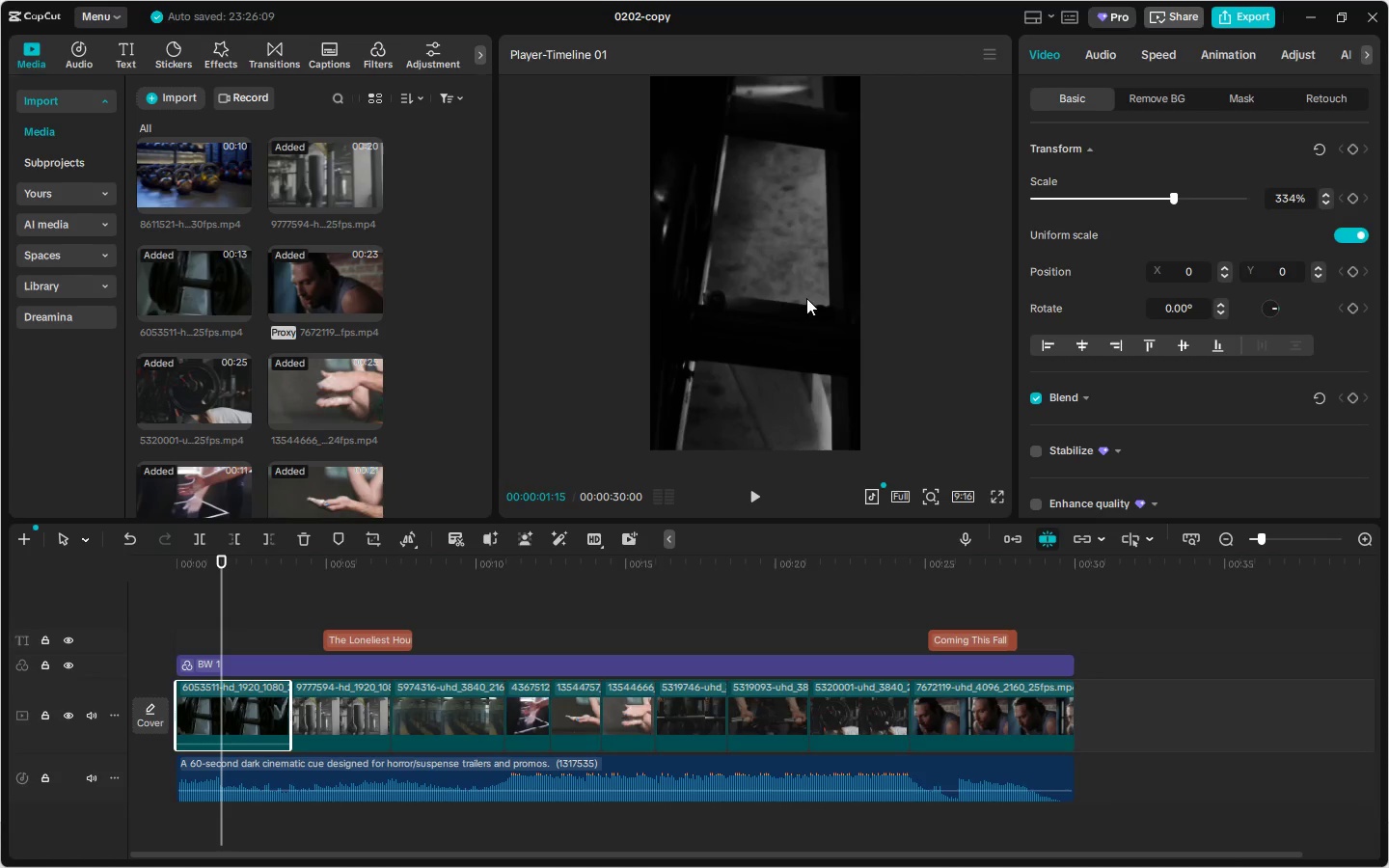 
left_click_drag(start_coordinate=[798, 298], to_coordinate=[917, 287])
 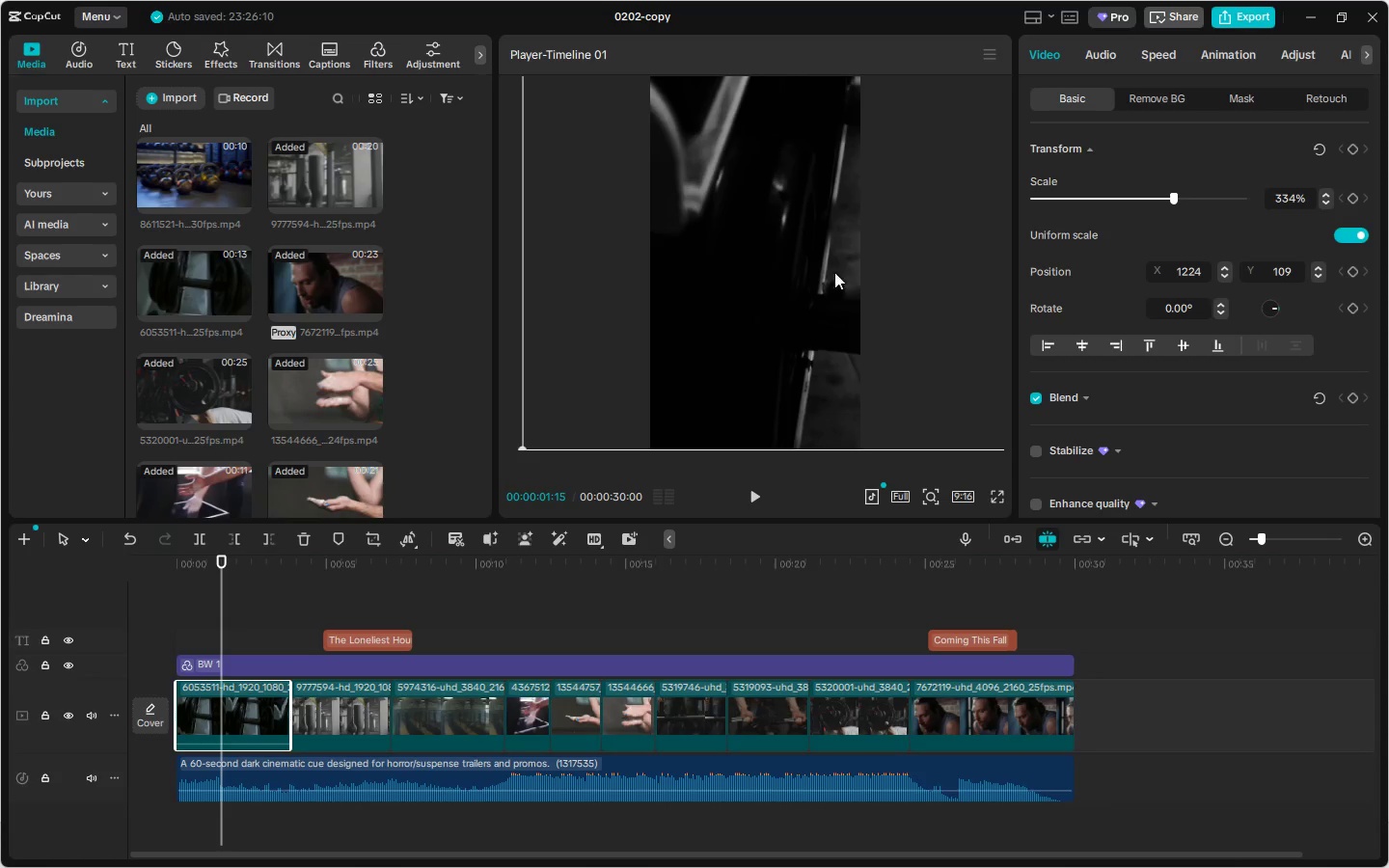 
left_click_drag(start_coordinate=[834, 272], to_coordinate=[868, 294])
 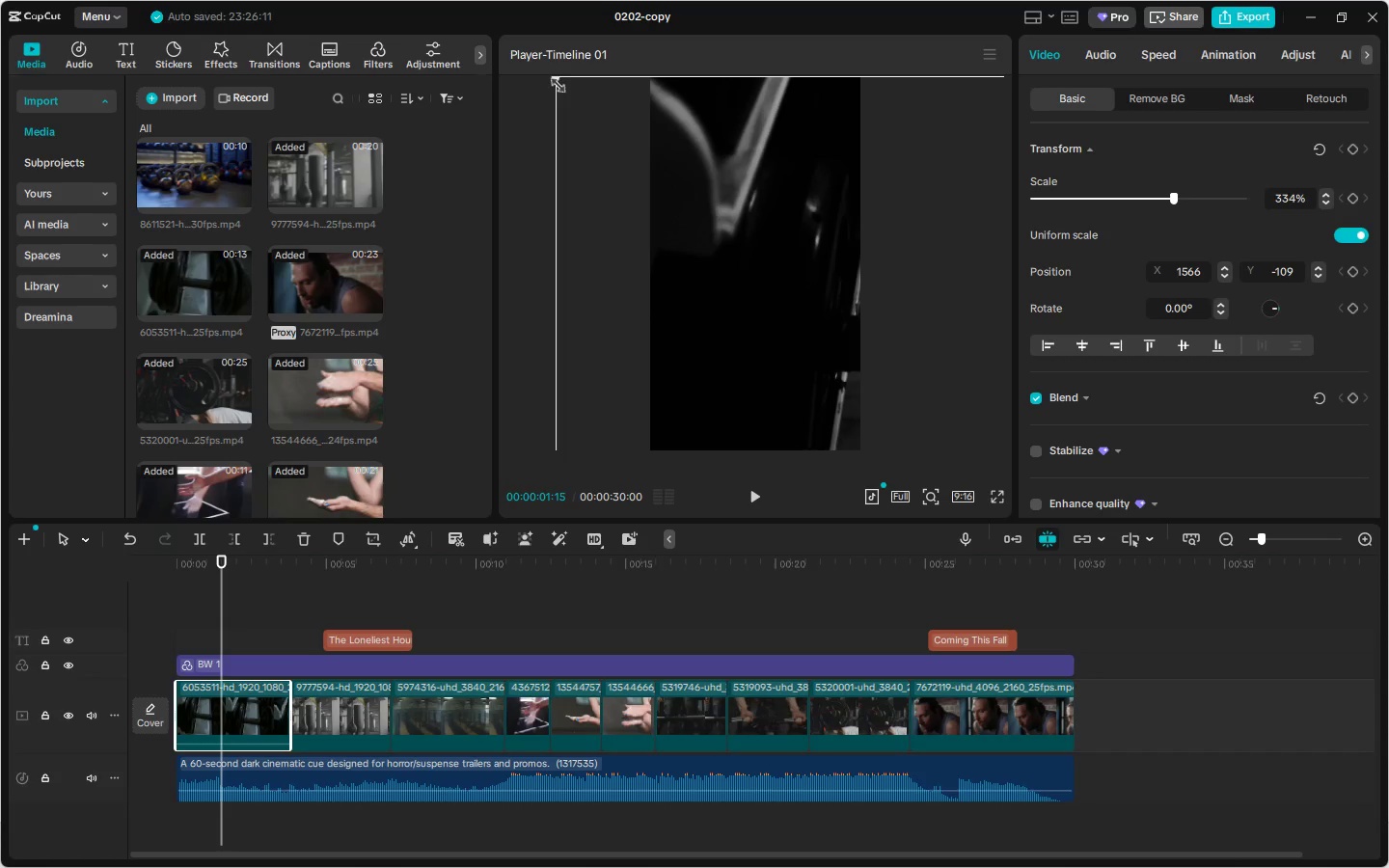 
left_click_drag(start_coordinate=[554, 82], to_coordinate=[581, 104])
 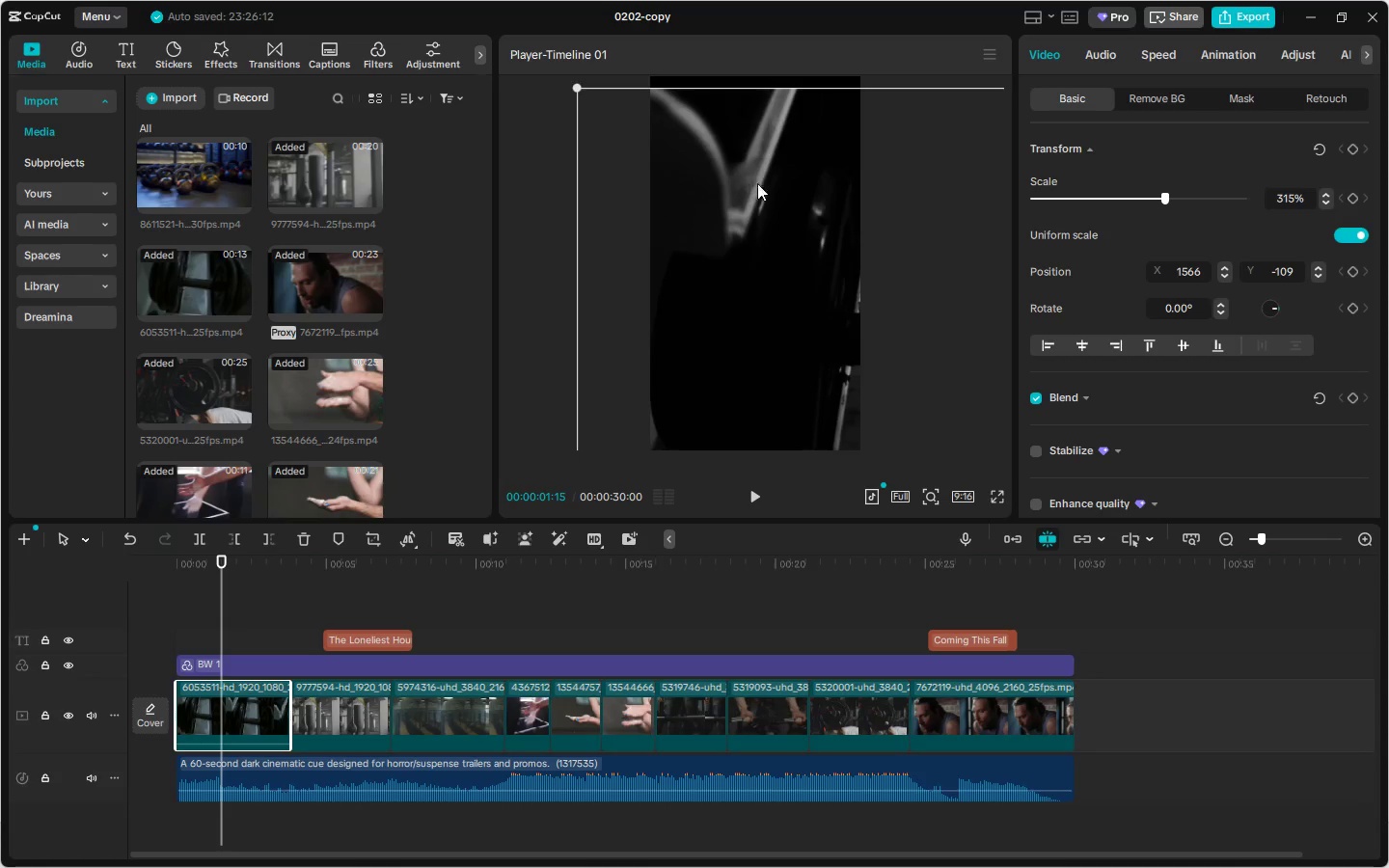 
left_click_drag(start_coordinate=[757, 183], to_coordinate=[755, 172])
 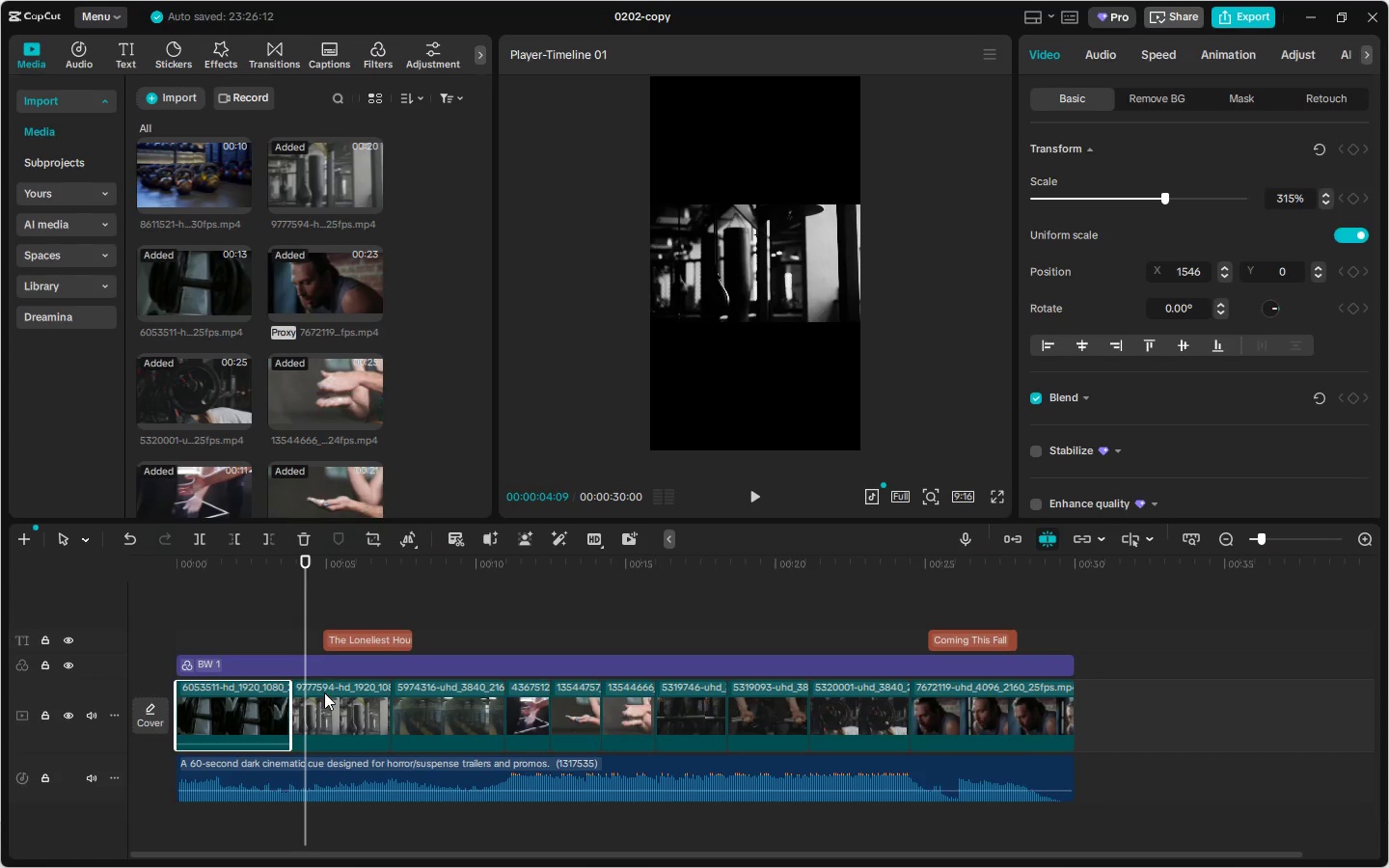 
left_click([796, 267])
 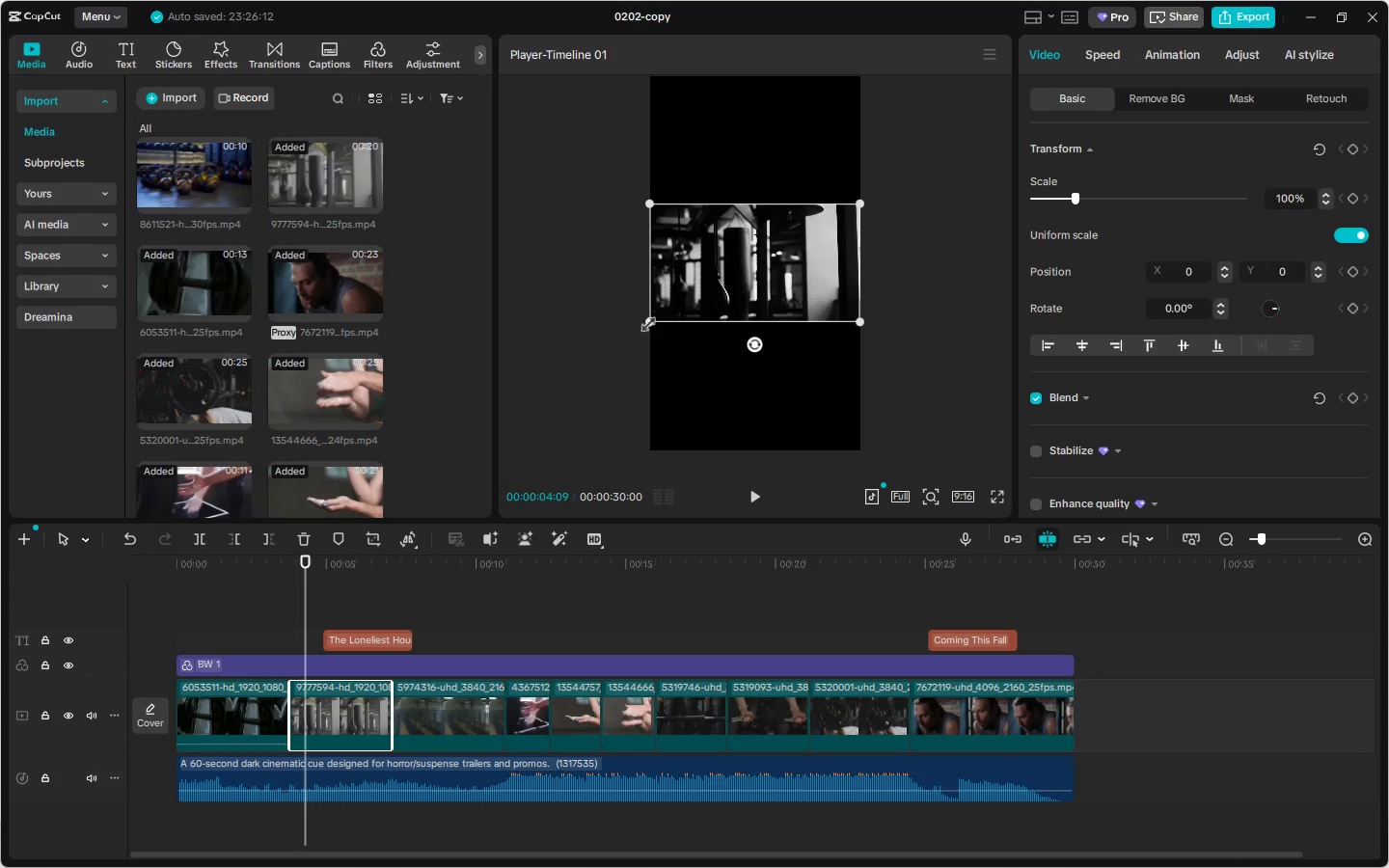 
left_click_drag(start_coordinate=[648, 329], to_coordinate=[365, 580])
 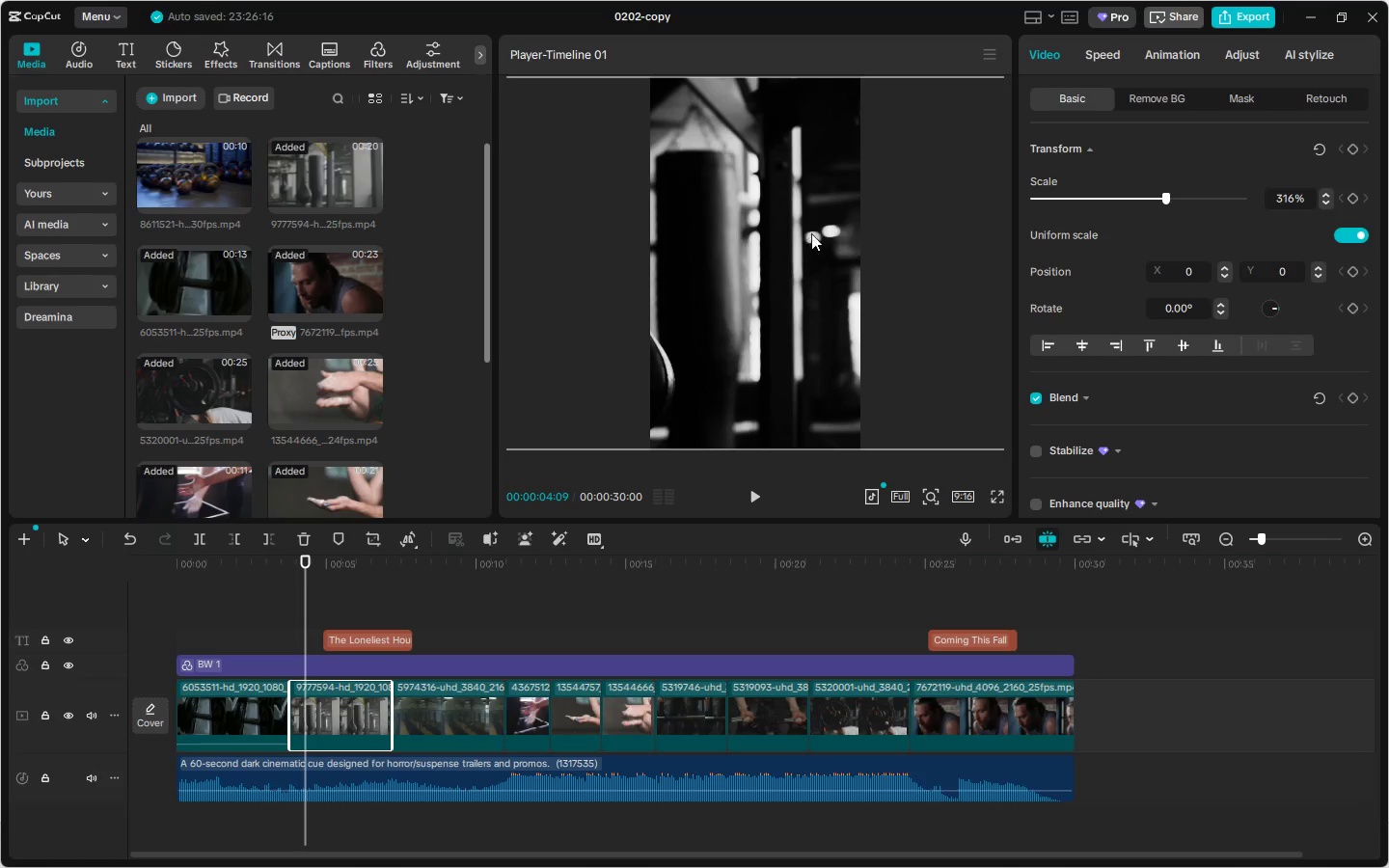 
left_click_drag(start_coordinate=[811, 233], to_coordinate=[904, 230])
 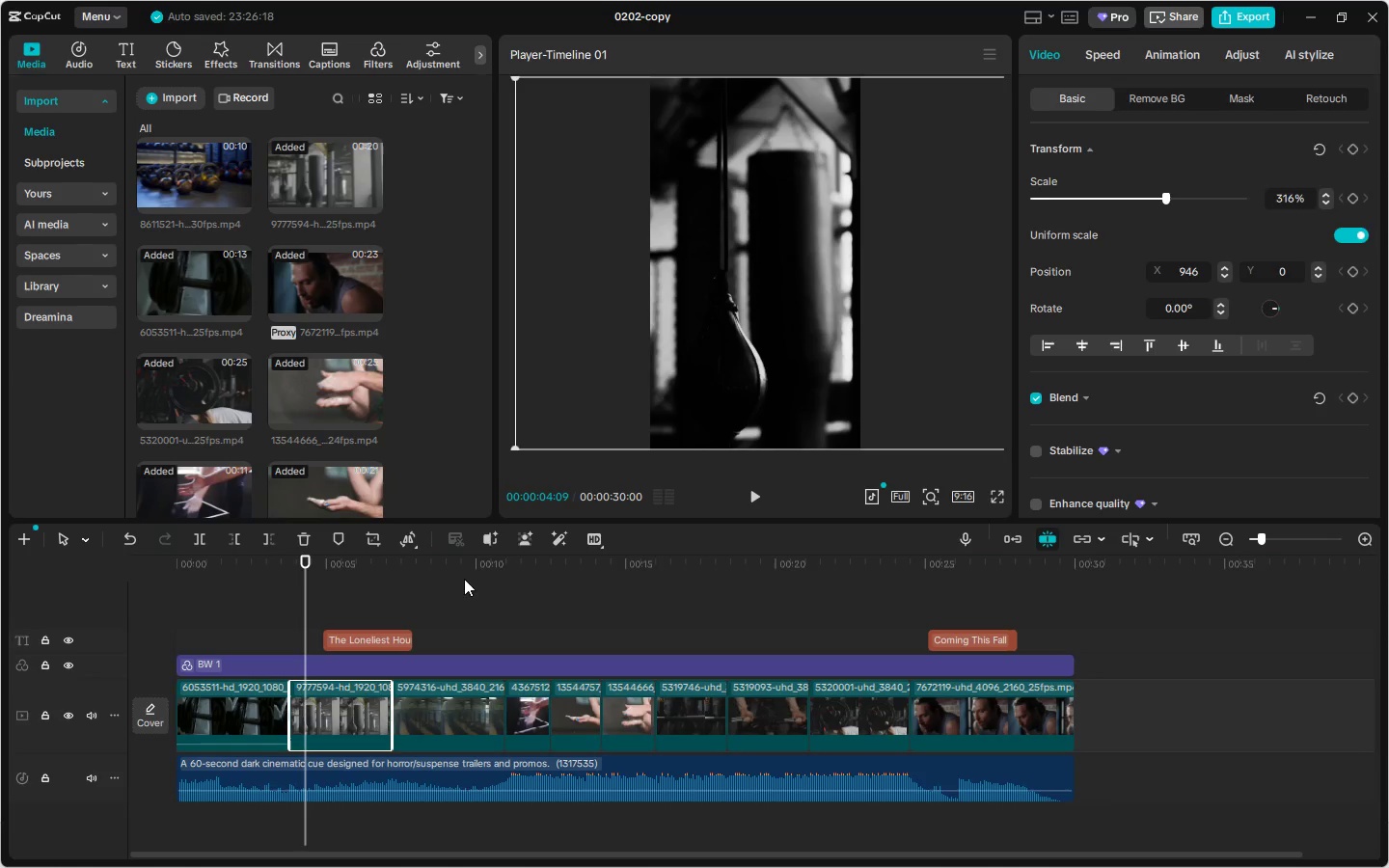 
left_click([444, 585])
 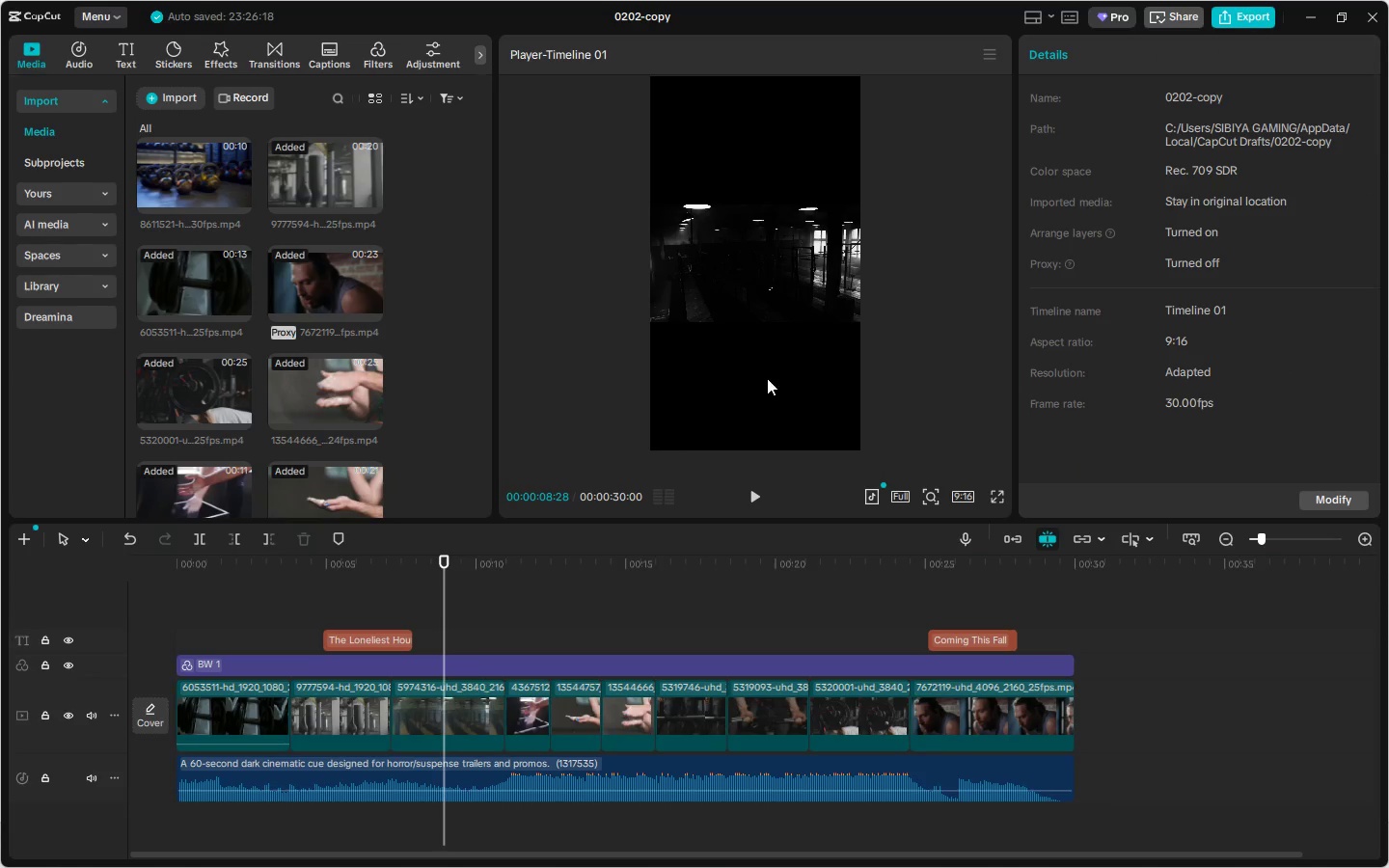 
left_click([803, 274])
 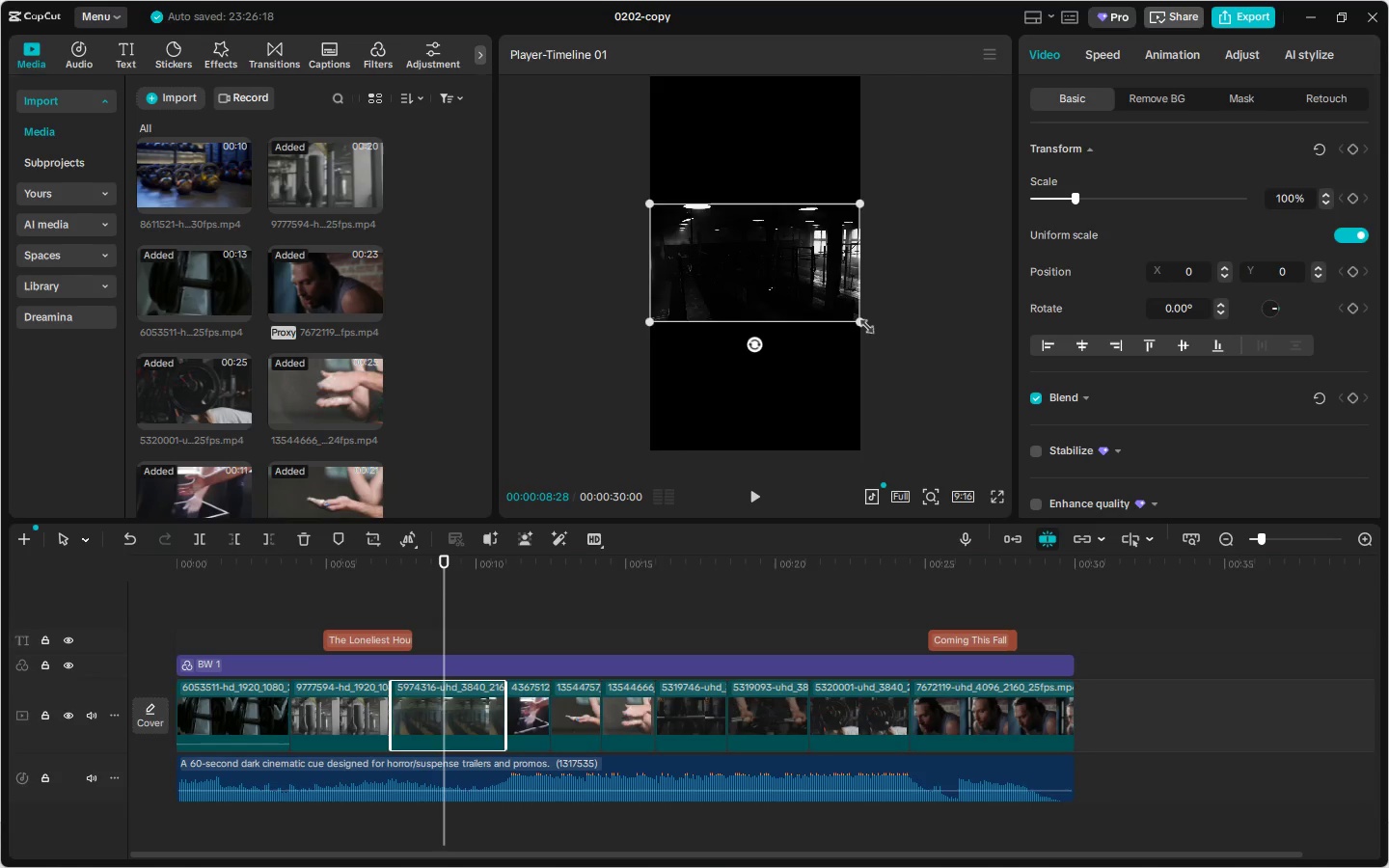 
left_click_drag(start_coordinate=[862, 323], to_coordinate=[1122, 655])
 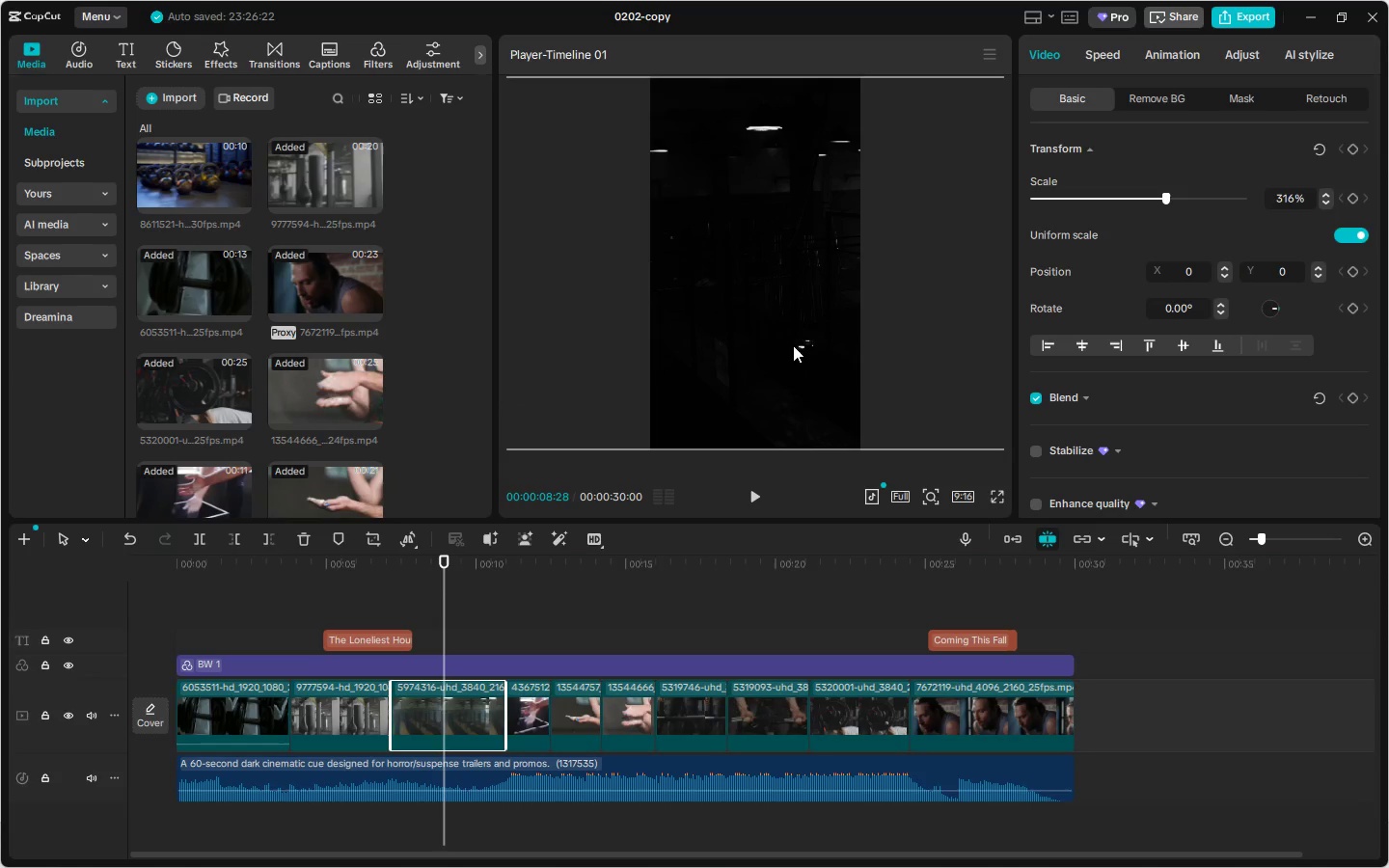 
left_click_drag(start_coordinate=[786, 340], to_coordinate=[660, 337])
 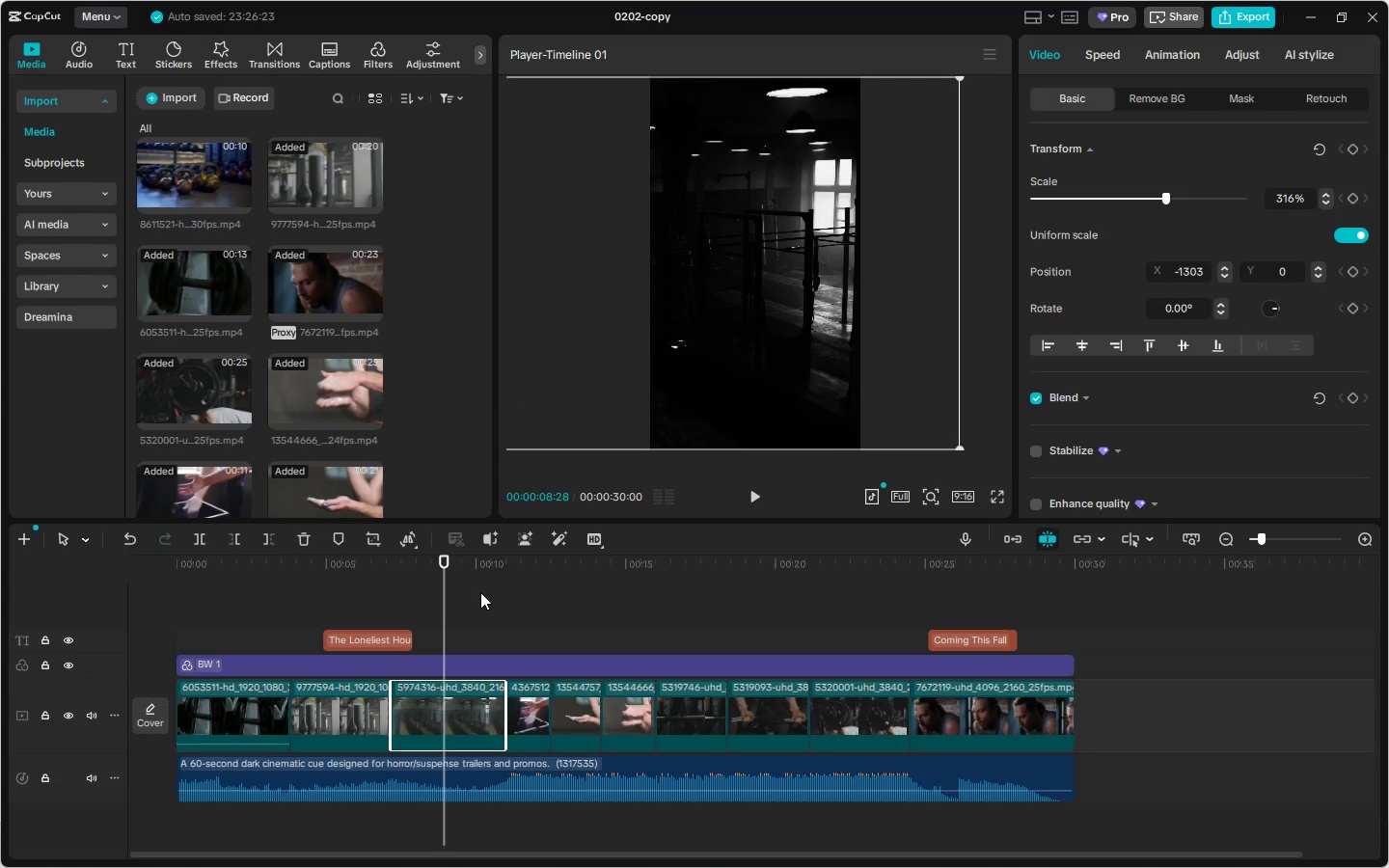 
key(Space)
 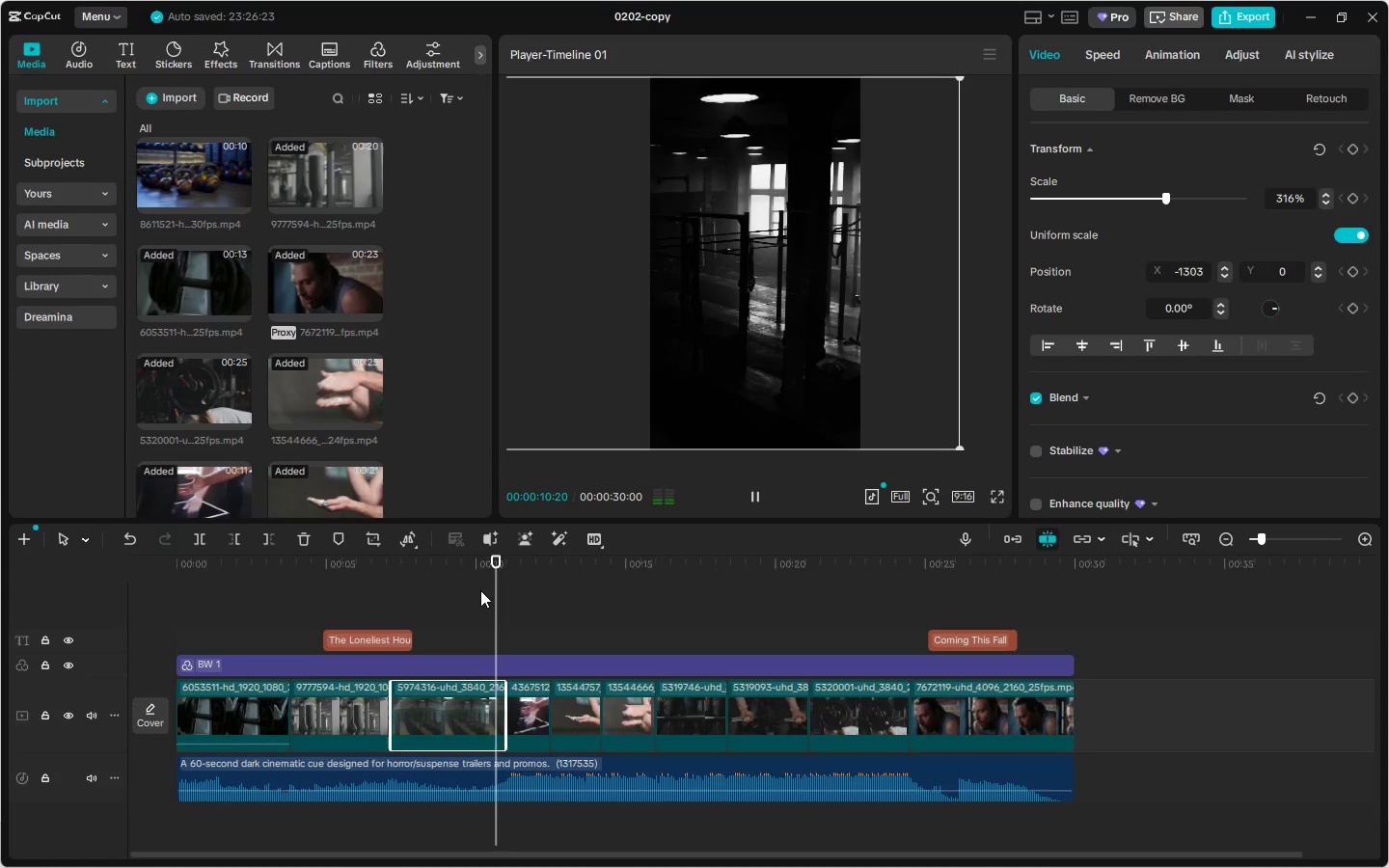 
key(Space)
 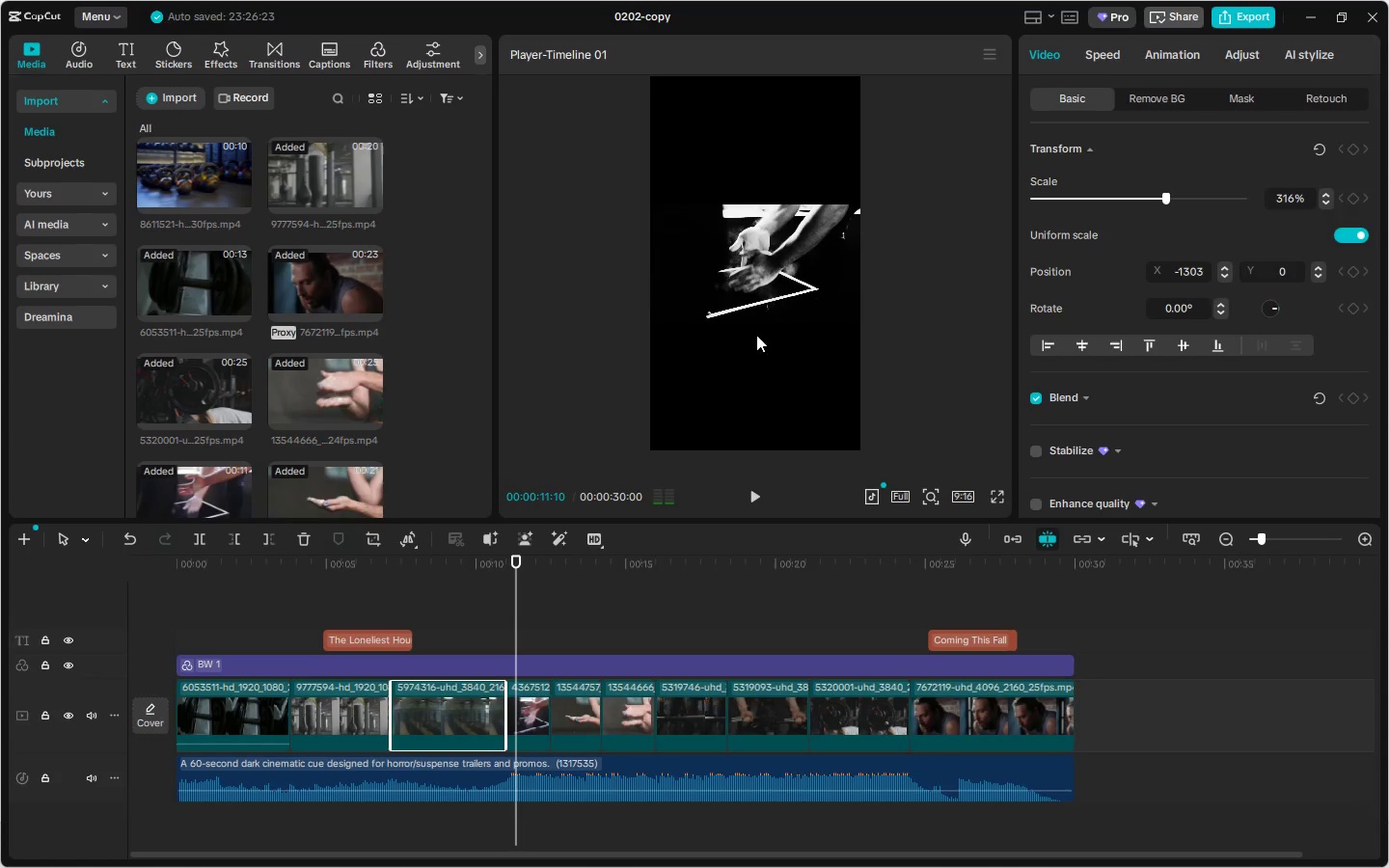 
left_click([749, 285])
 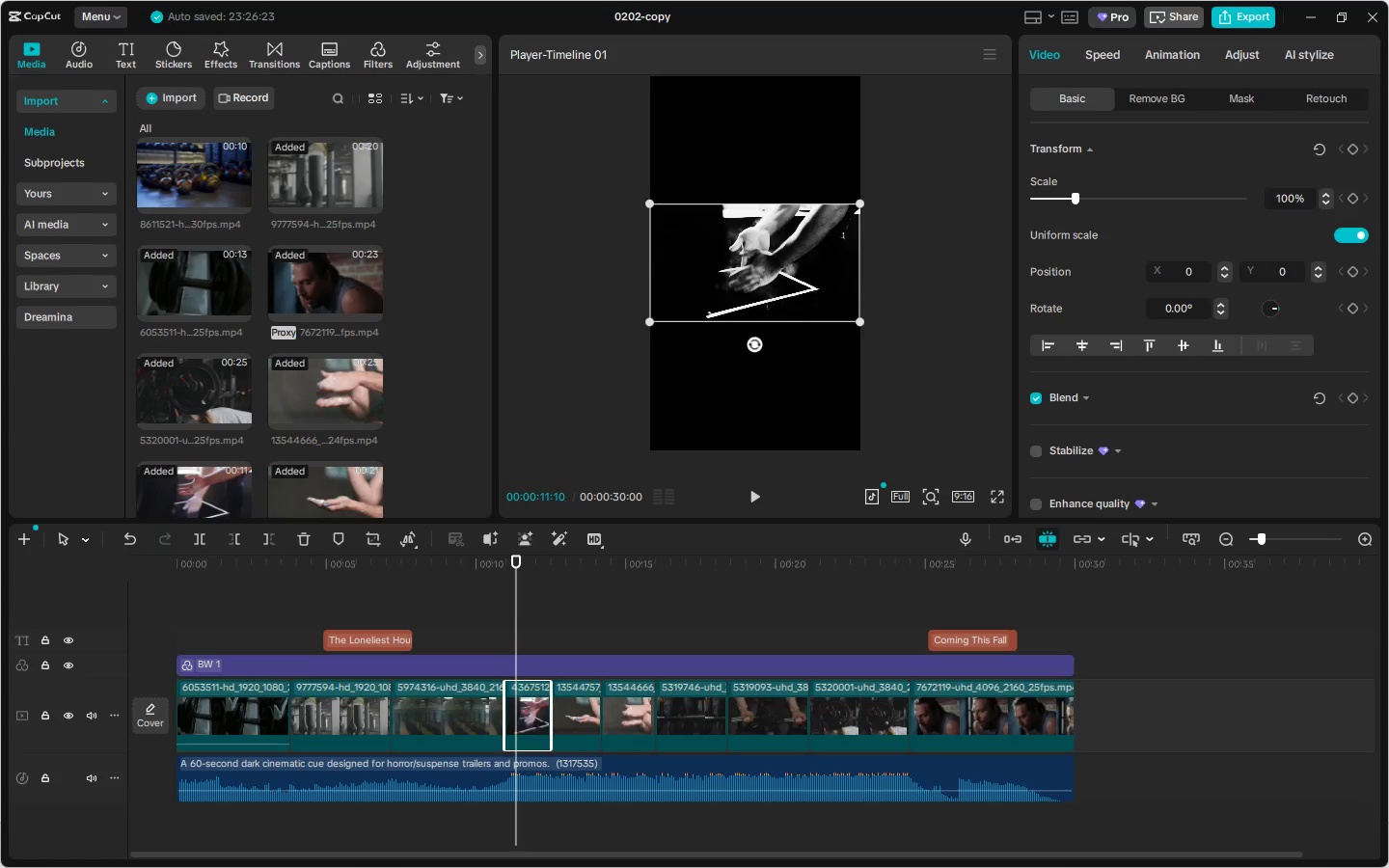 
left_click_drag(start_coordinate=[866, 323], to_coordinate=[1194, 612])
 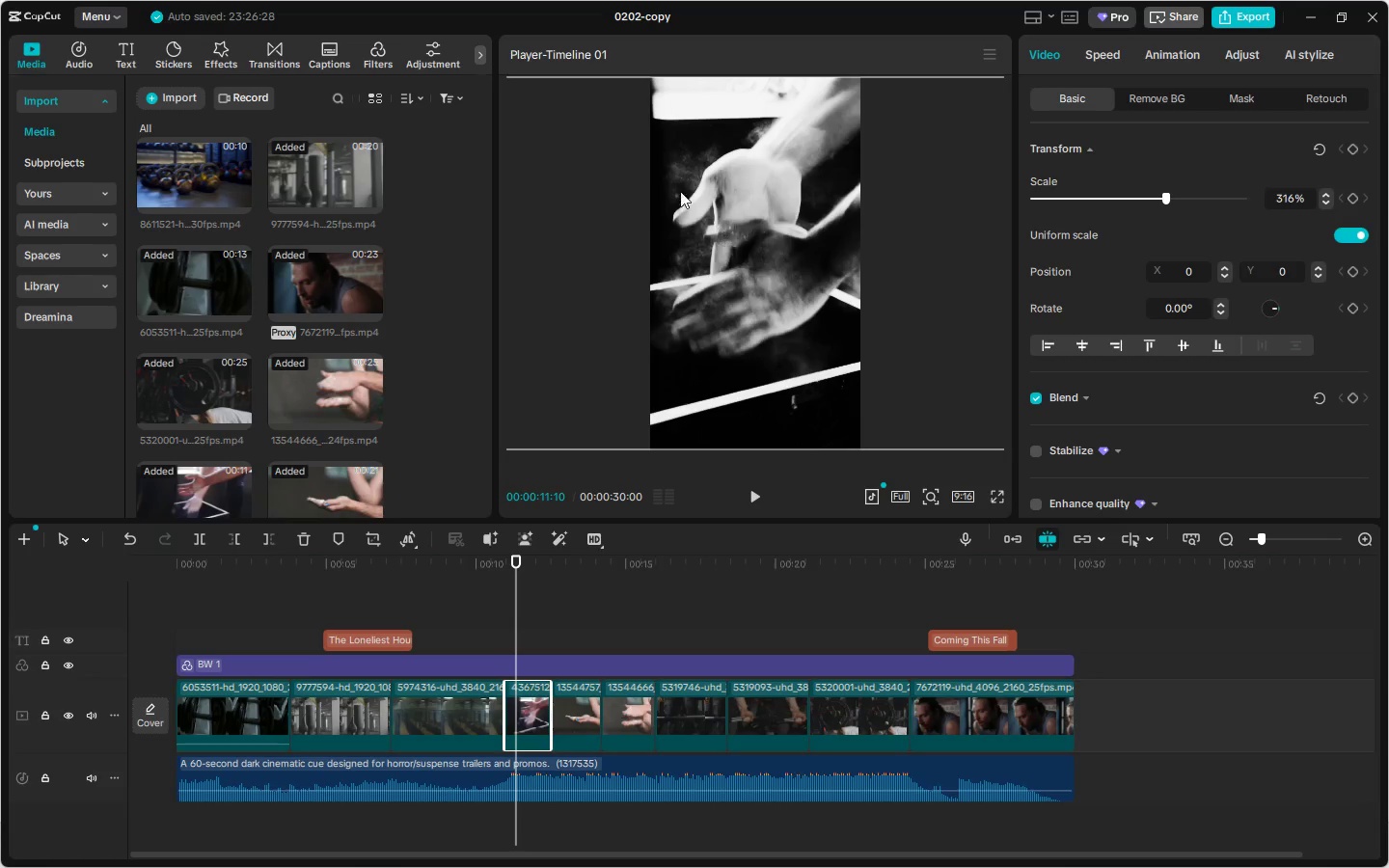 
left_click_drag(start_coordinate=[680, 176], to_coordinate=[712, 192])
 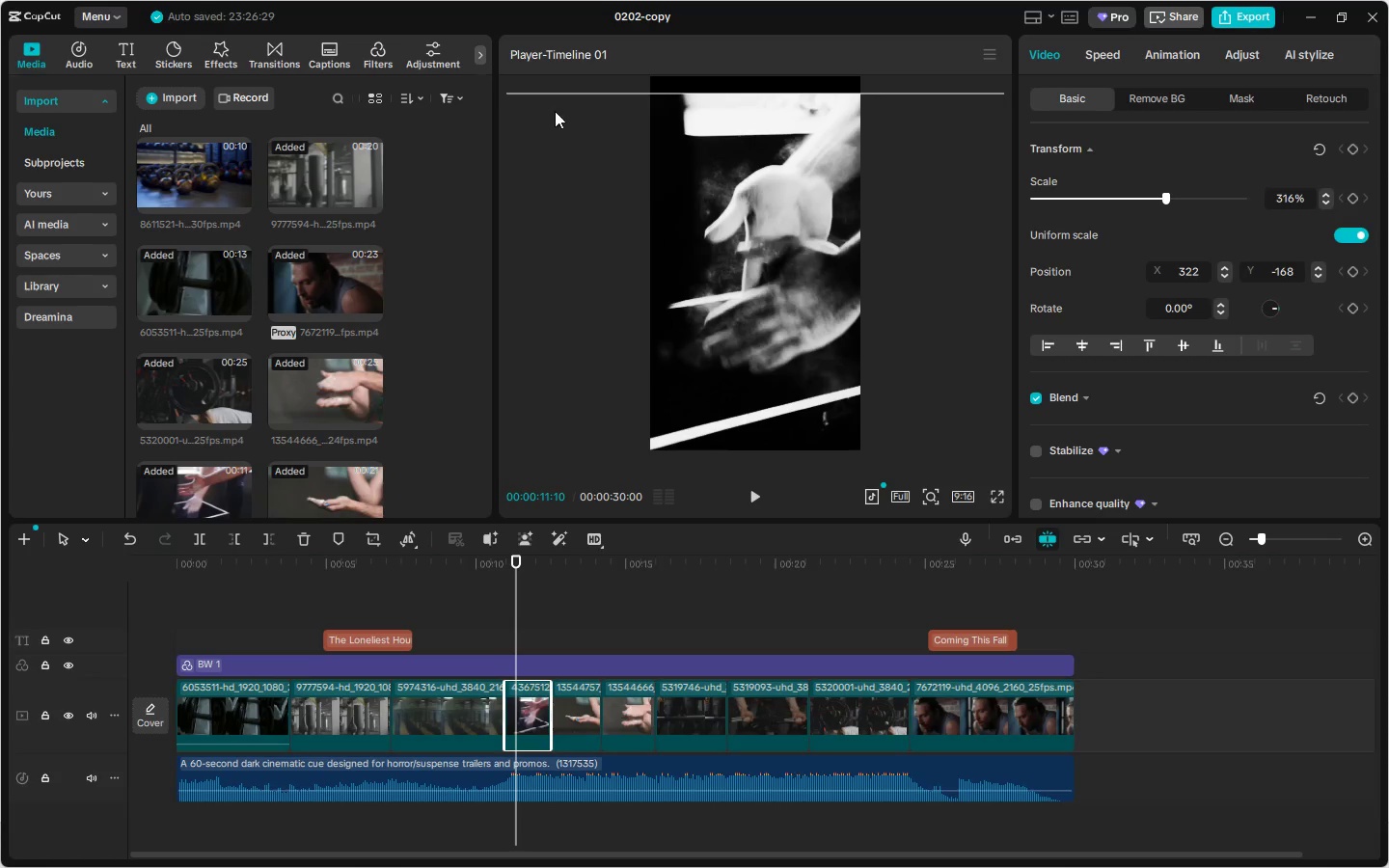 
left_click_drag(start_coordinate=[583, 122], to_coordinate=[664, 111])
 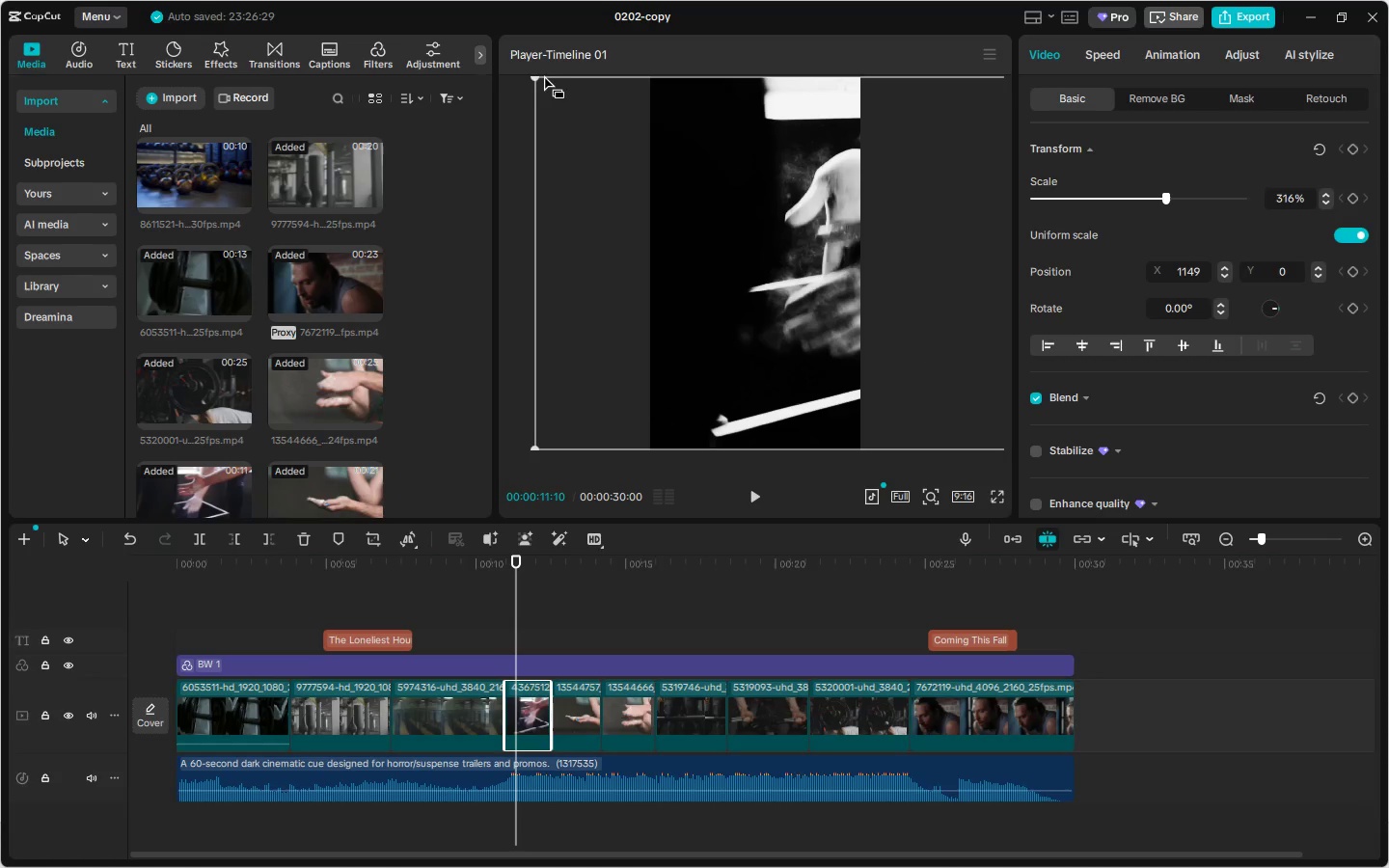 
left_click_drag(start_coordinate=[534, 74], to_coordinate=[557, 89])
 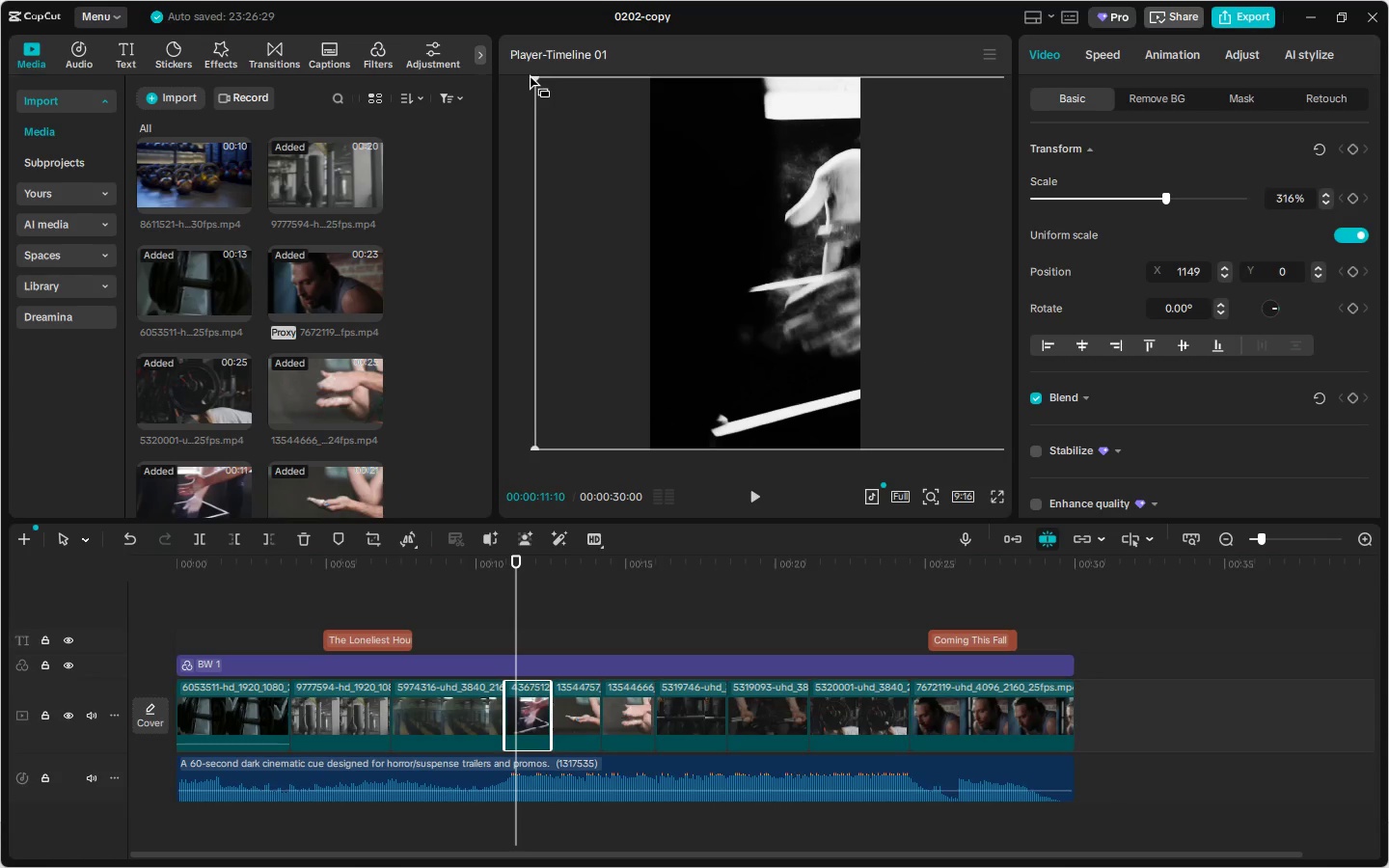 
left_click_drag(start_coordinate=[529, 73], to_coordinate=[553, 88])
 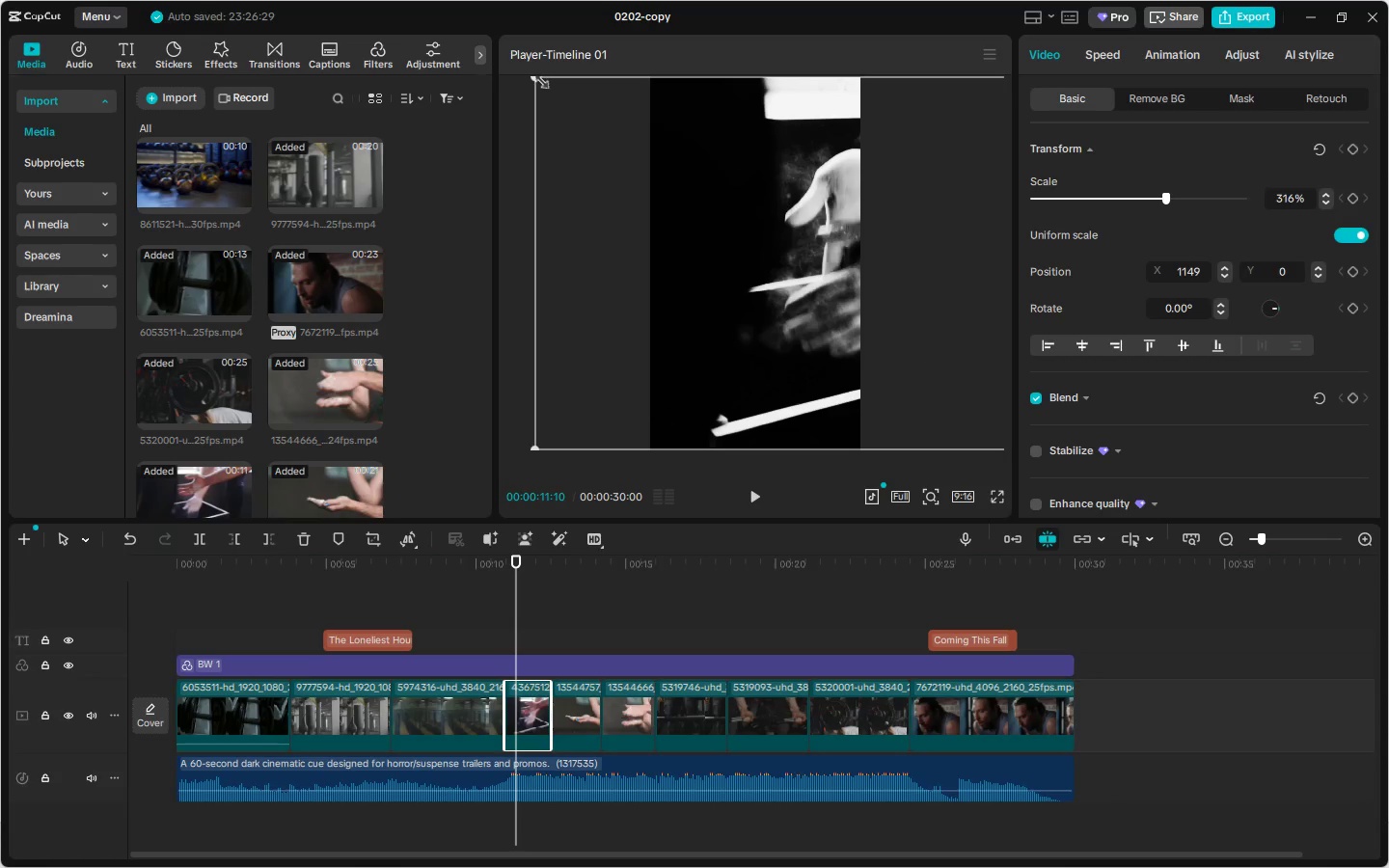 
left_click_drag(start_coordinate=[537, 78], to_coordinate=[561, 95])
 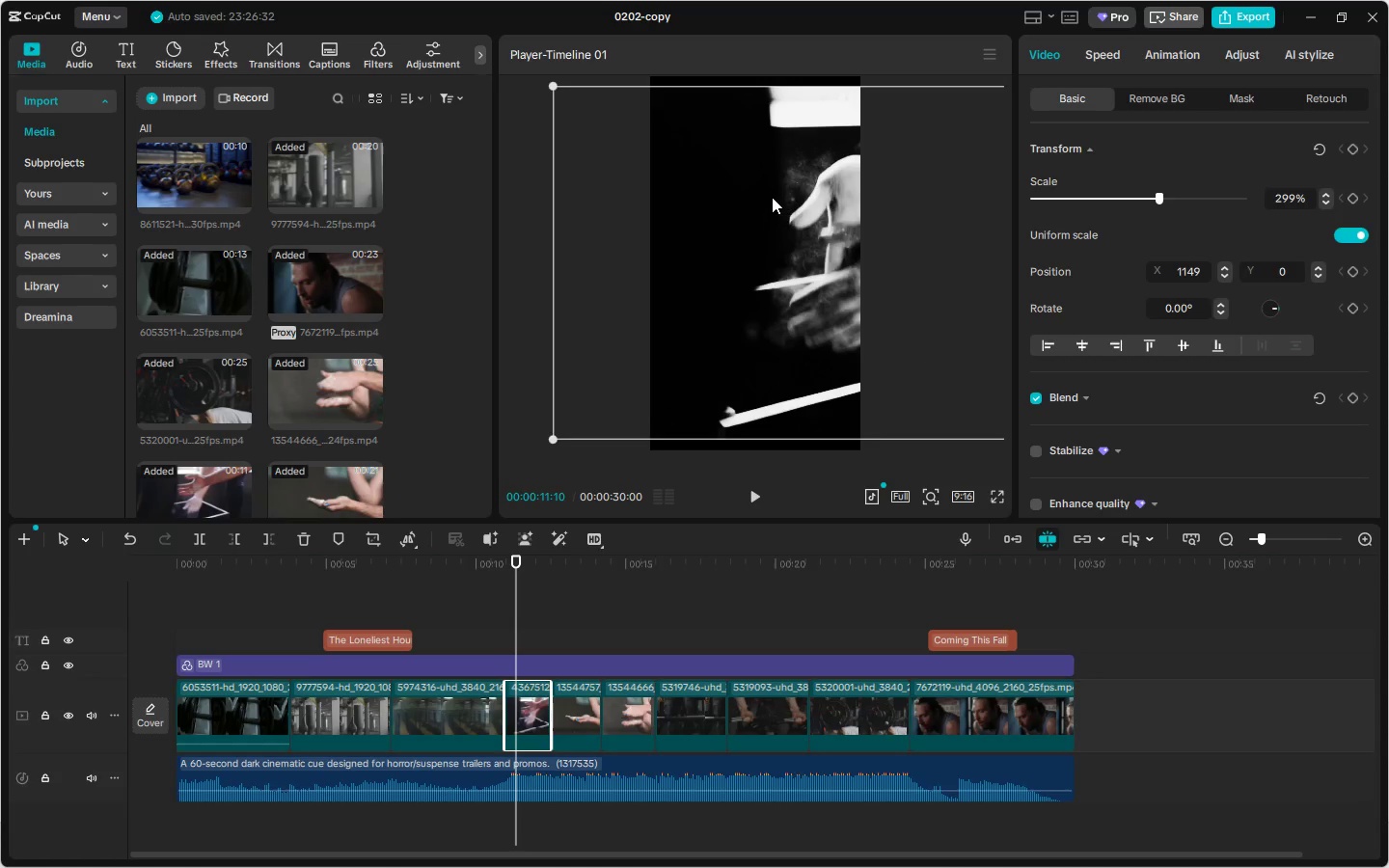 
left_click_drag(start_coordinate=[772, 197], to_coordinate=[754, 187])
 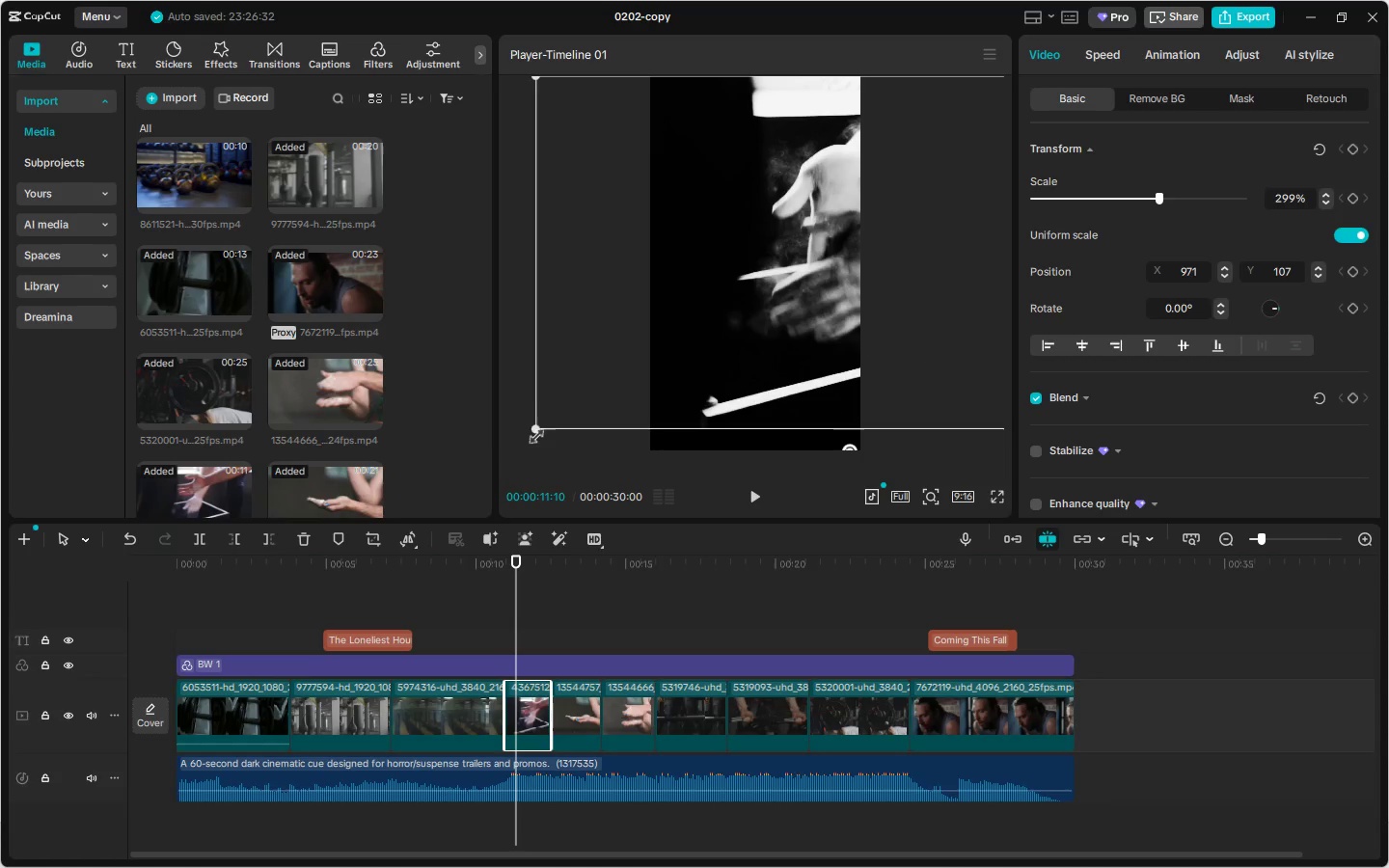 
left_click_drag(start_coordinate=[533, 427], to_coordinate=[521, 441])
 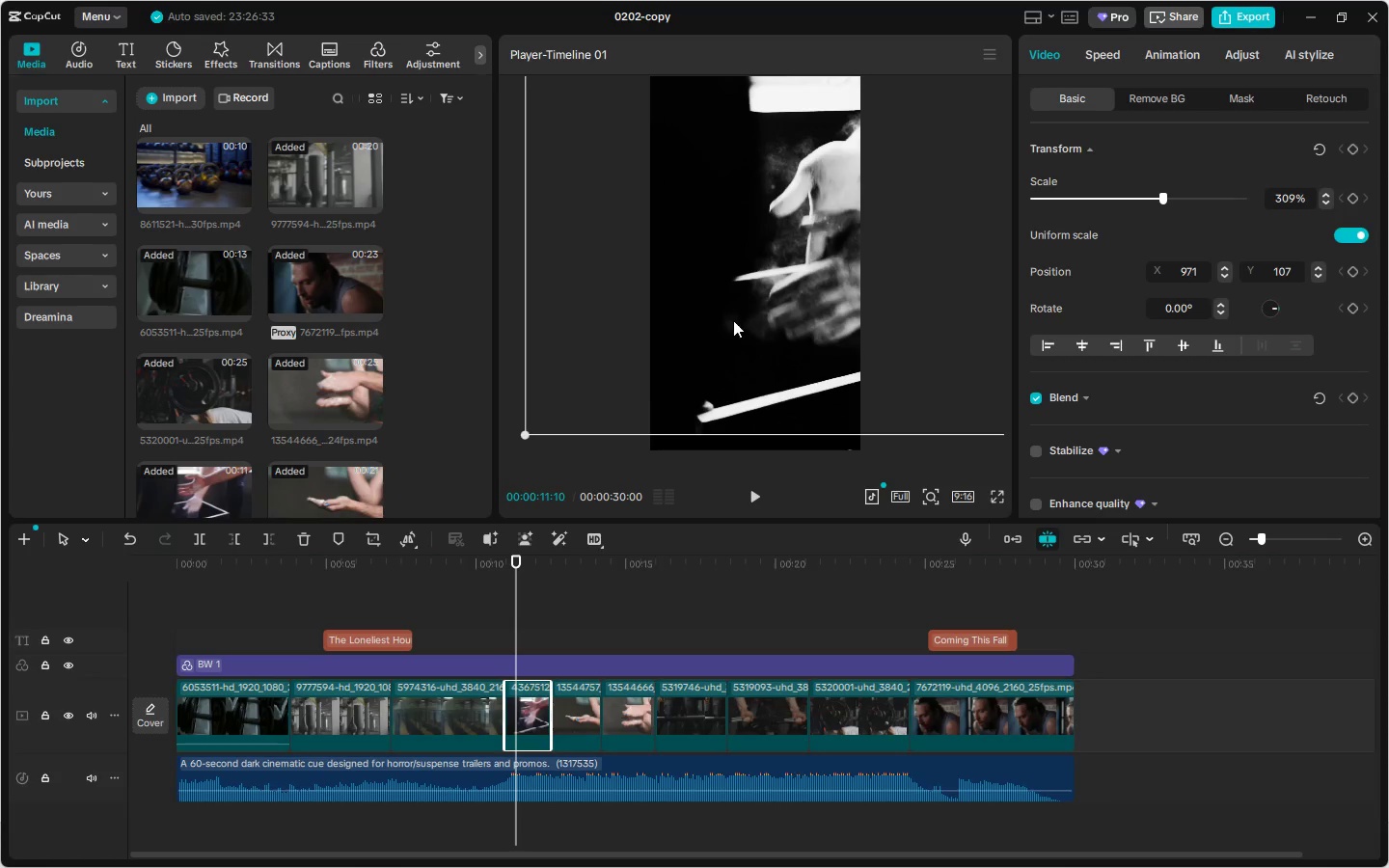 
left_click_drag(start_coordinate=[733, 320], to_coordinate=[728, 340])
 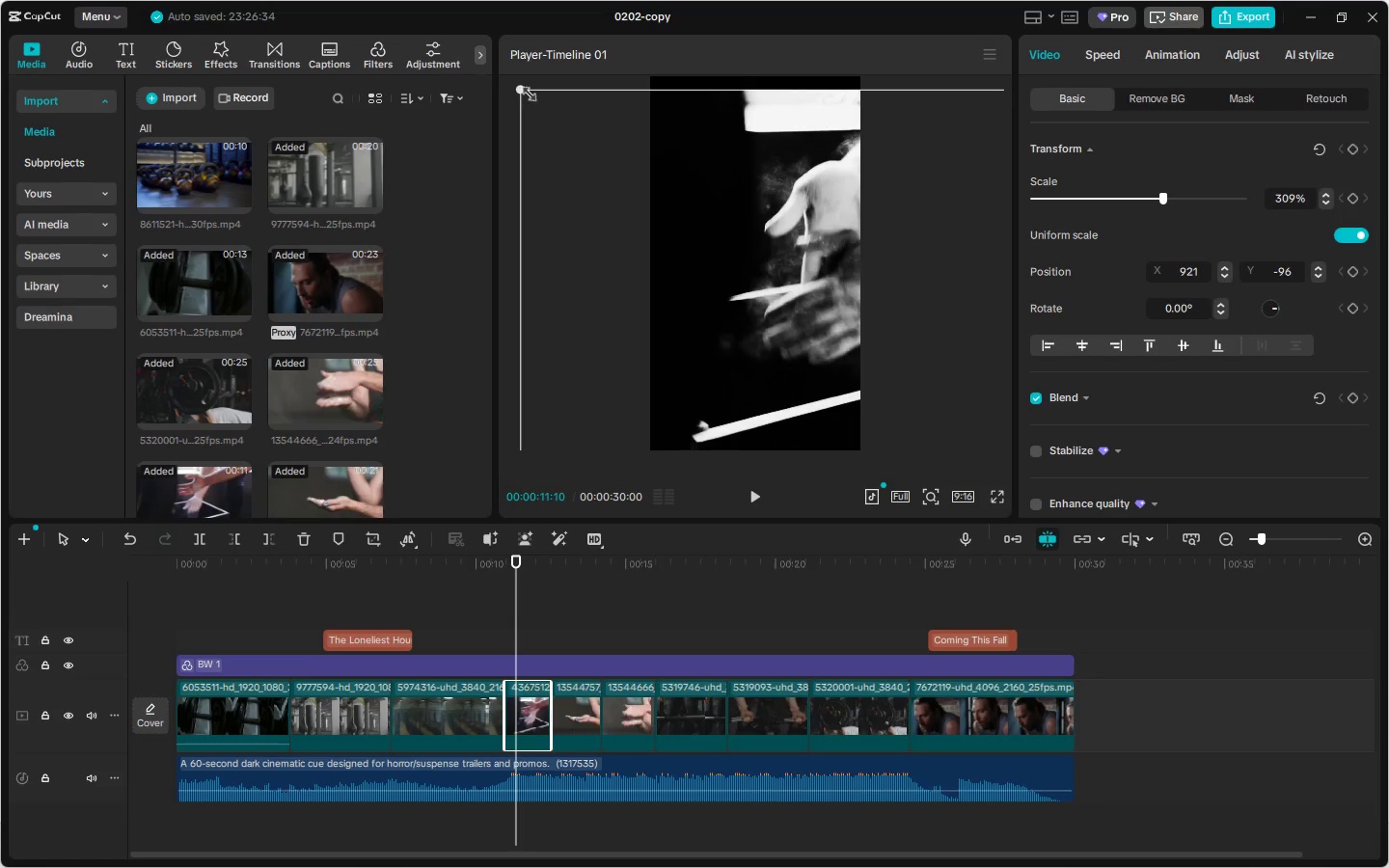 
left_click_drag(start_coordinate=[523, 90], to_coordinate=[499, 74])
 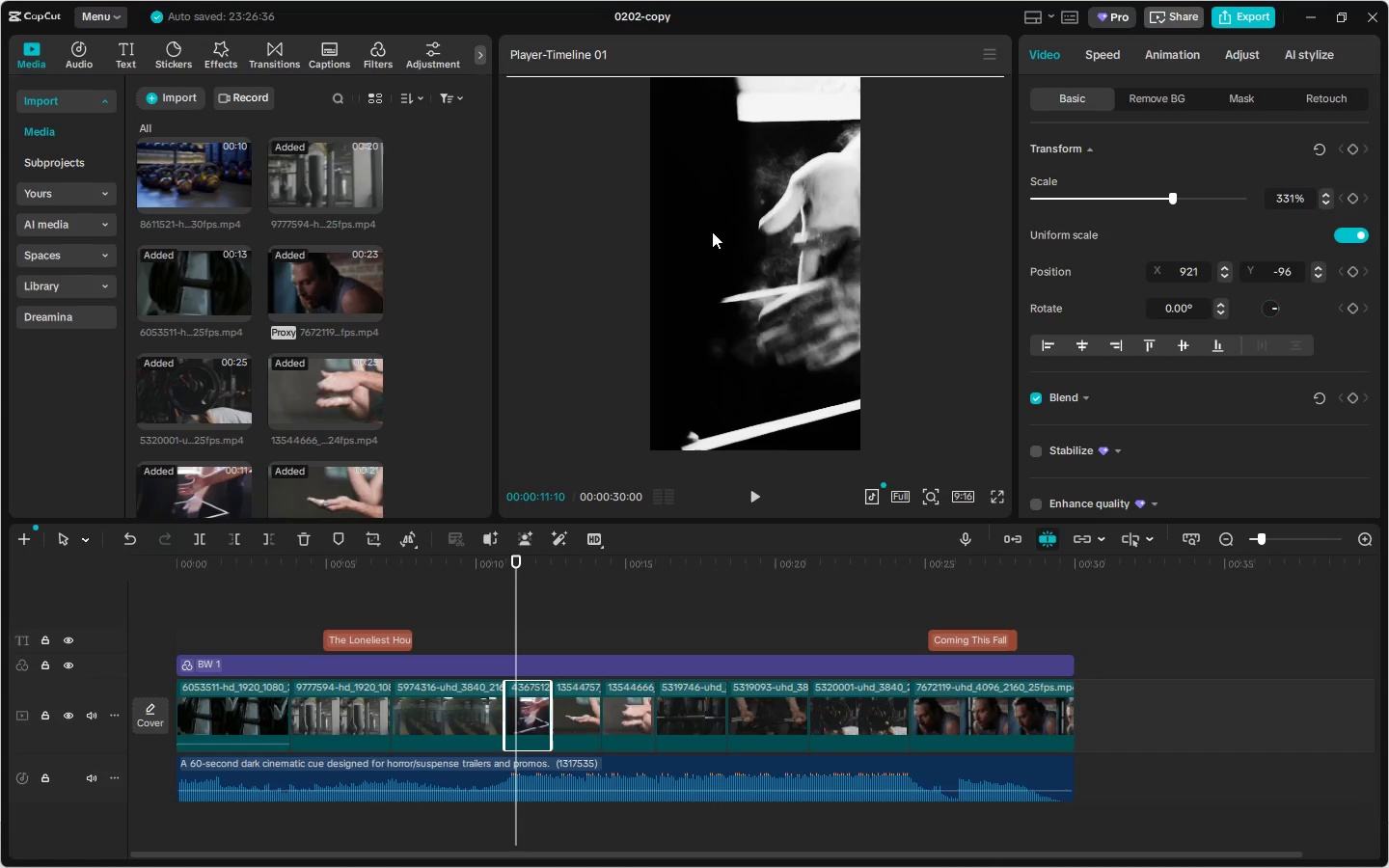 
left_click_drag(start_coordinate=[718, 231], to_coordinate=[677, 225])
 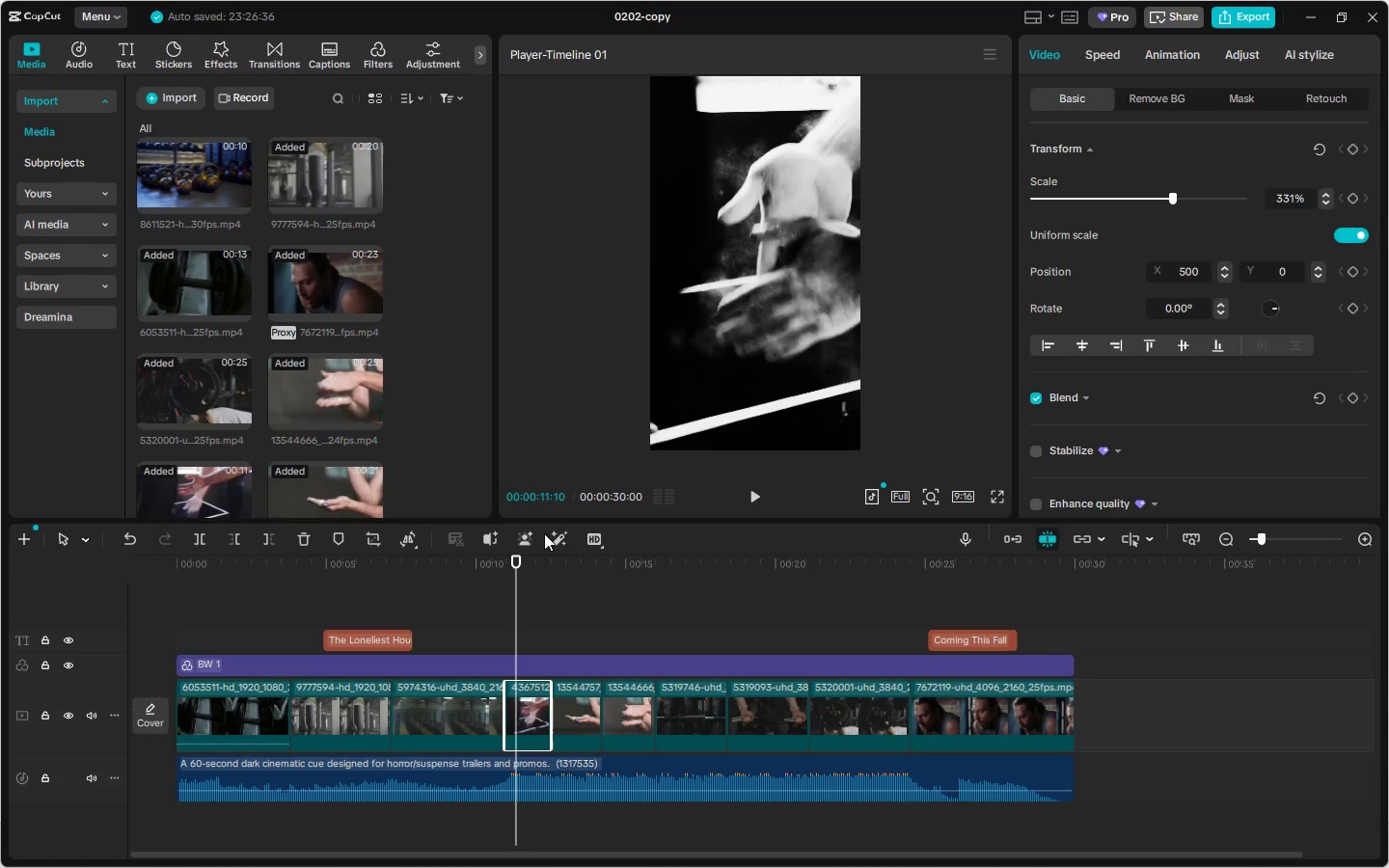 
key(Space)
 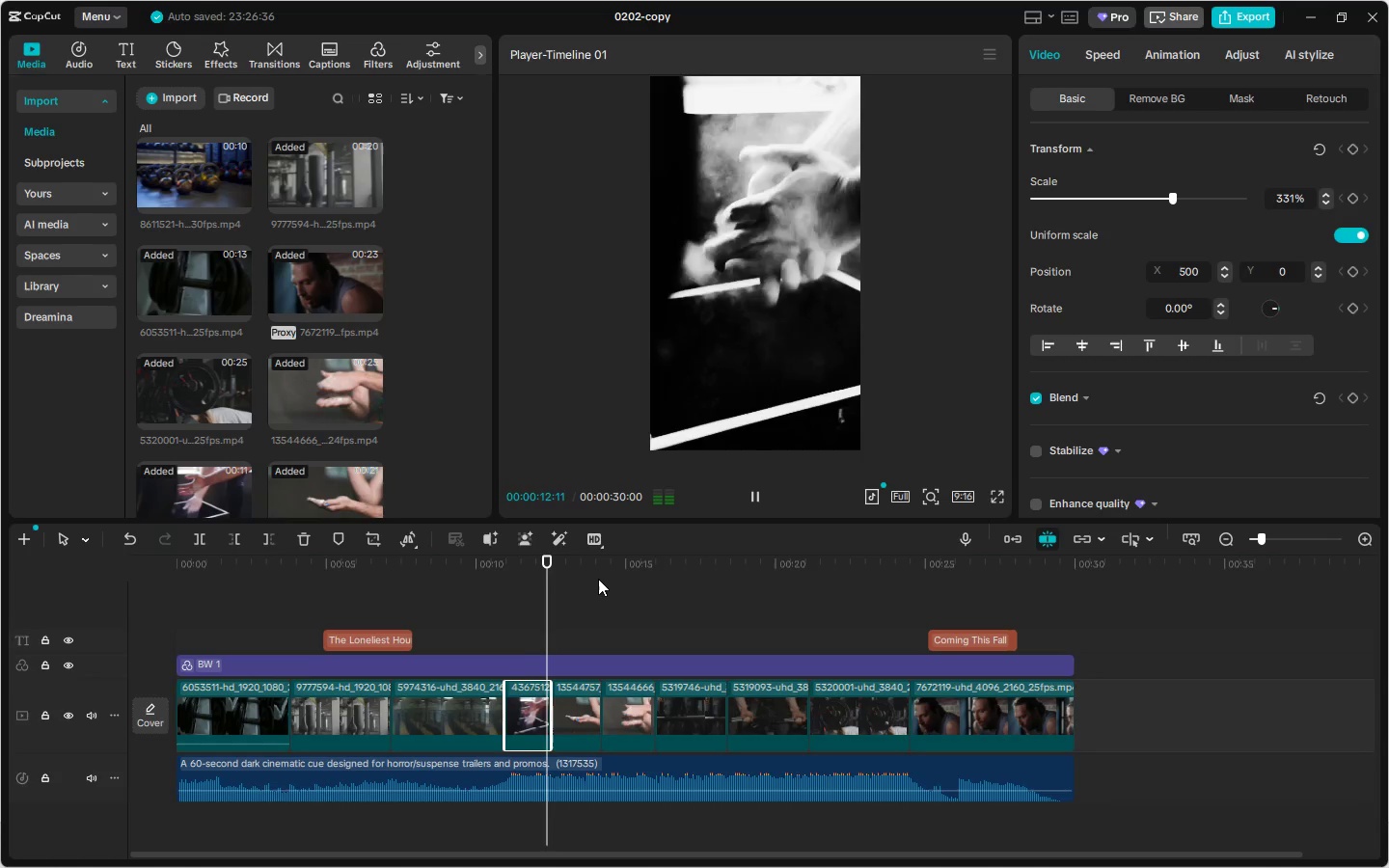 
key(Space)
 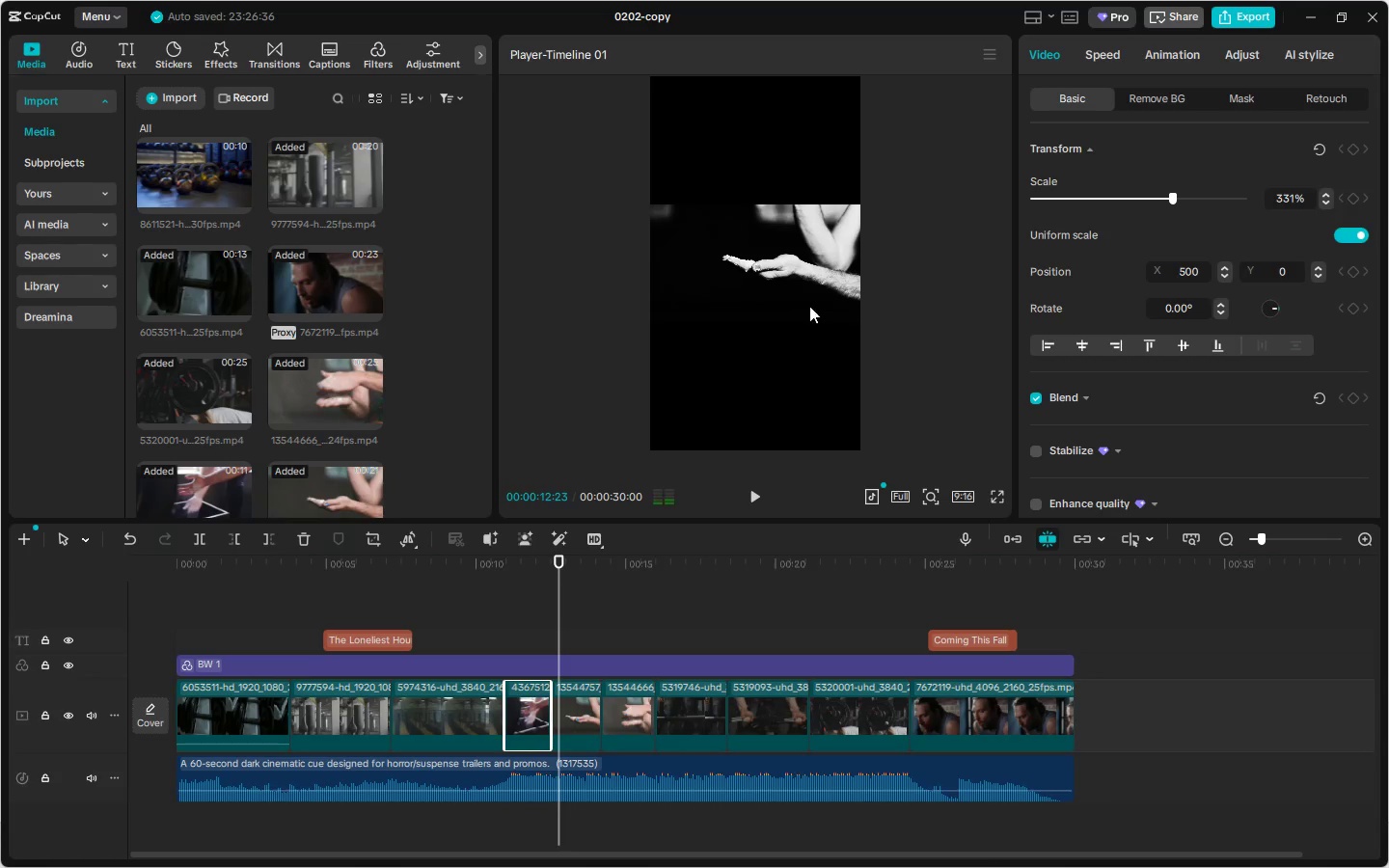 
left_click([794, 285])
 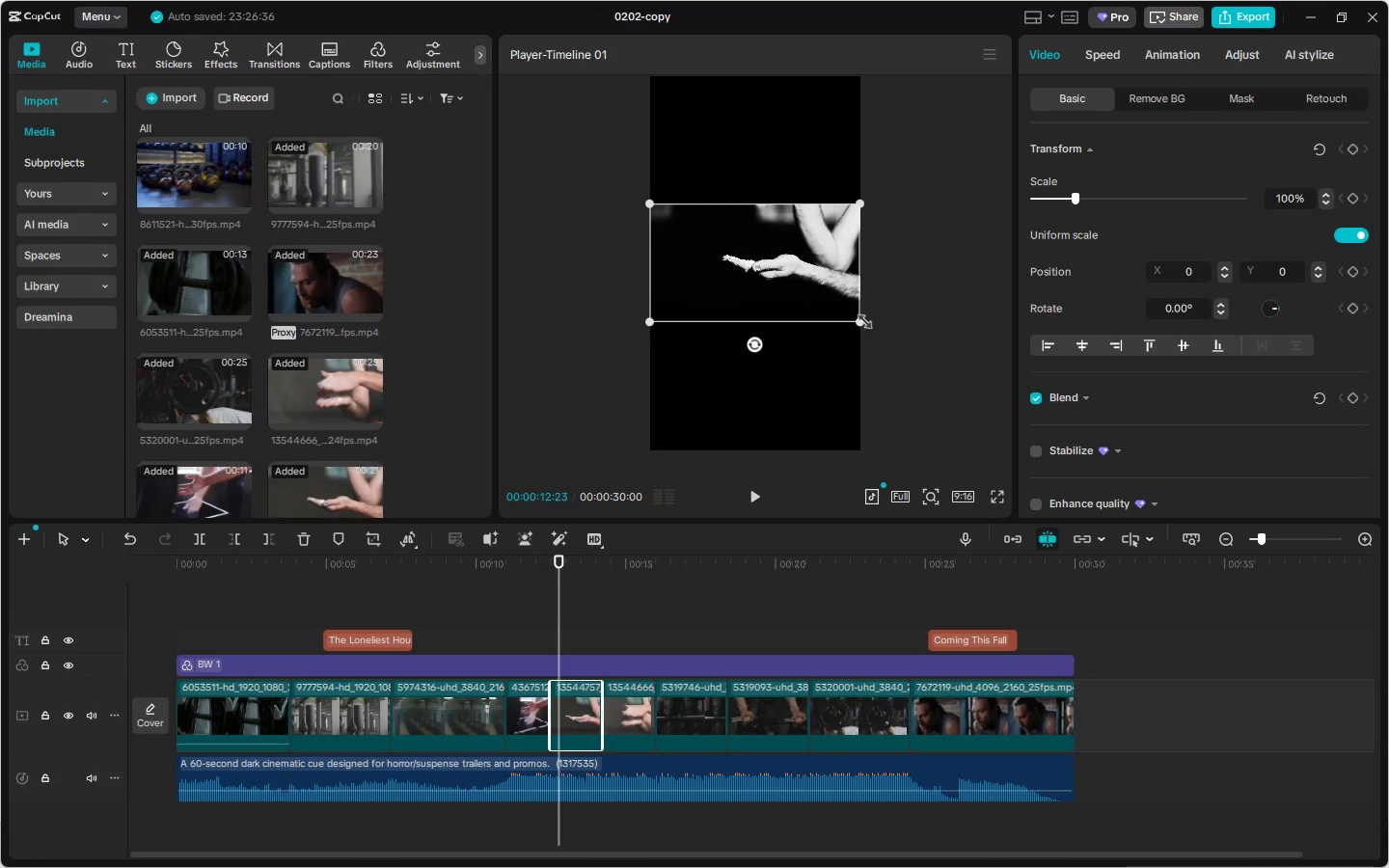 
left_click_drag(start_coordinate=[860, 321], to_coordinate=[1143, 608])
 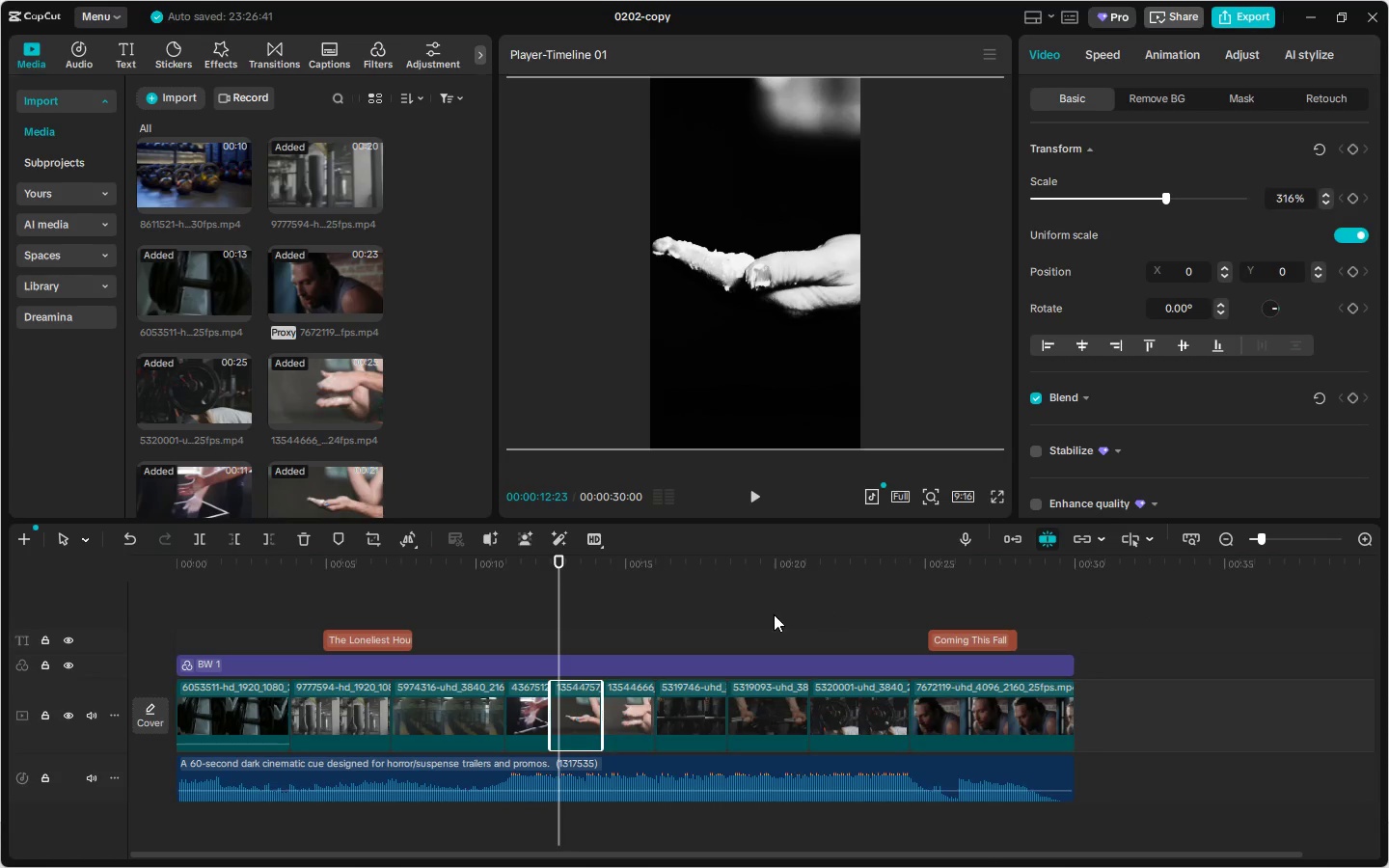 
key(Space)
 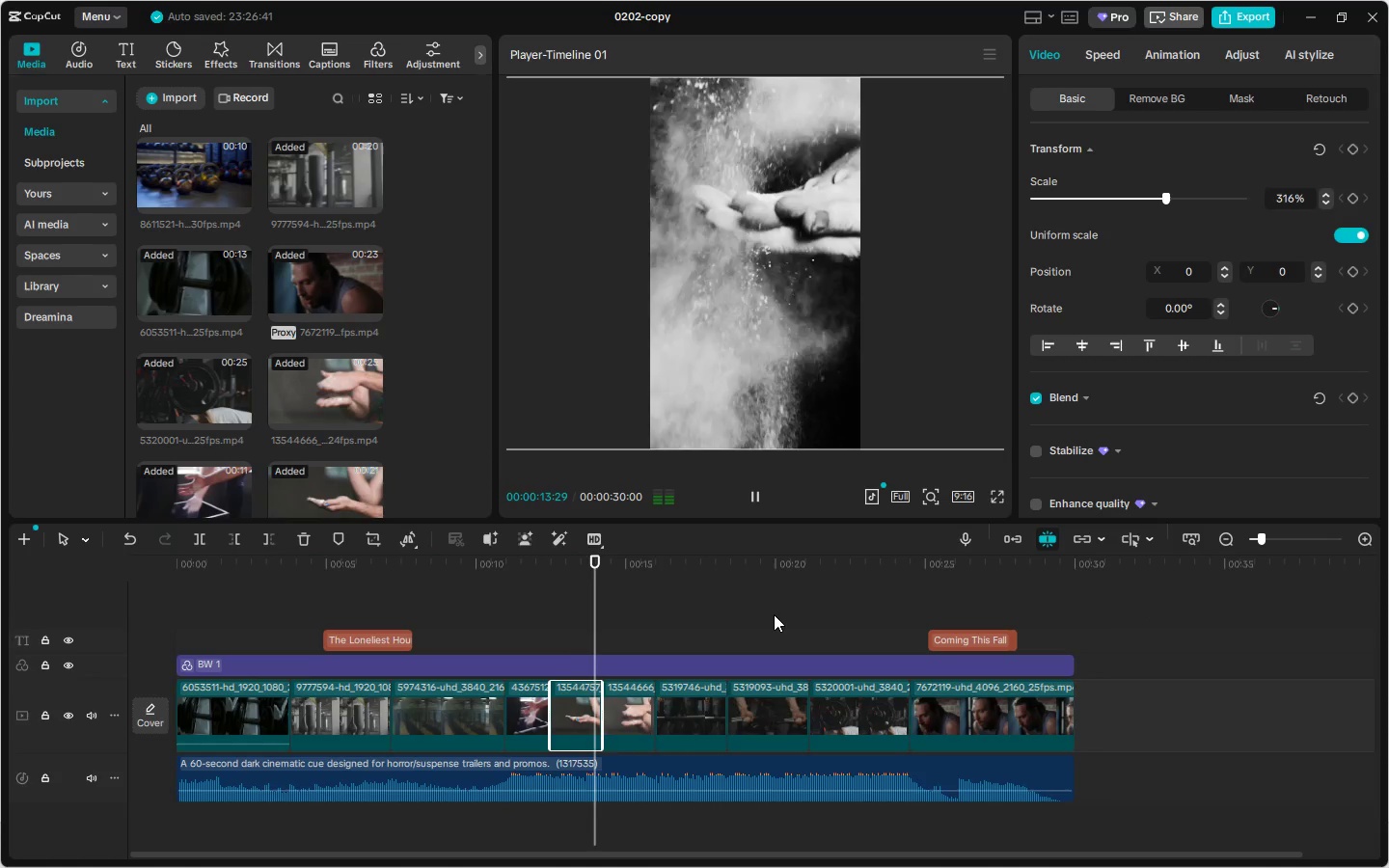 
key(Space)
 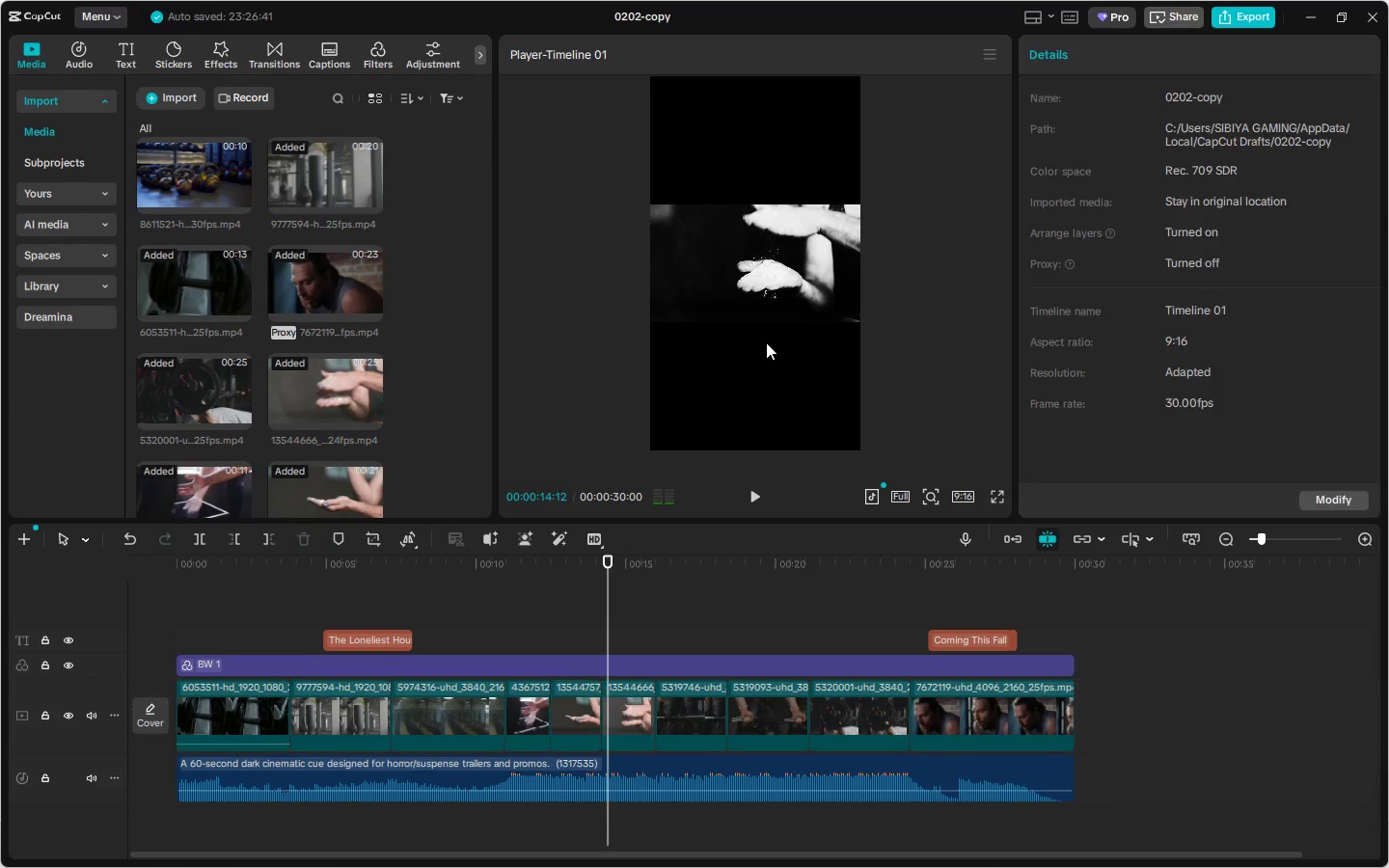 
double_click([762, 290])
 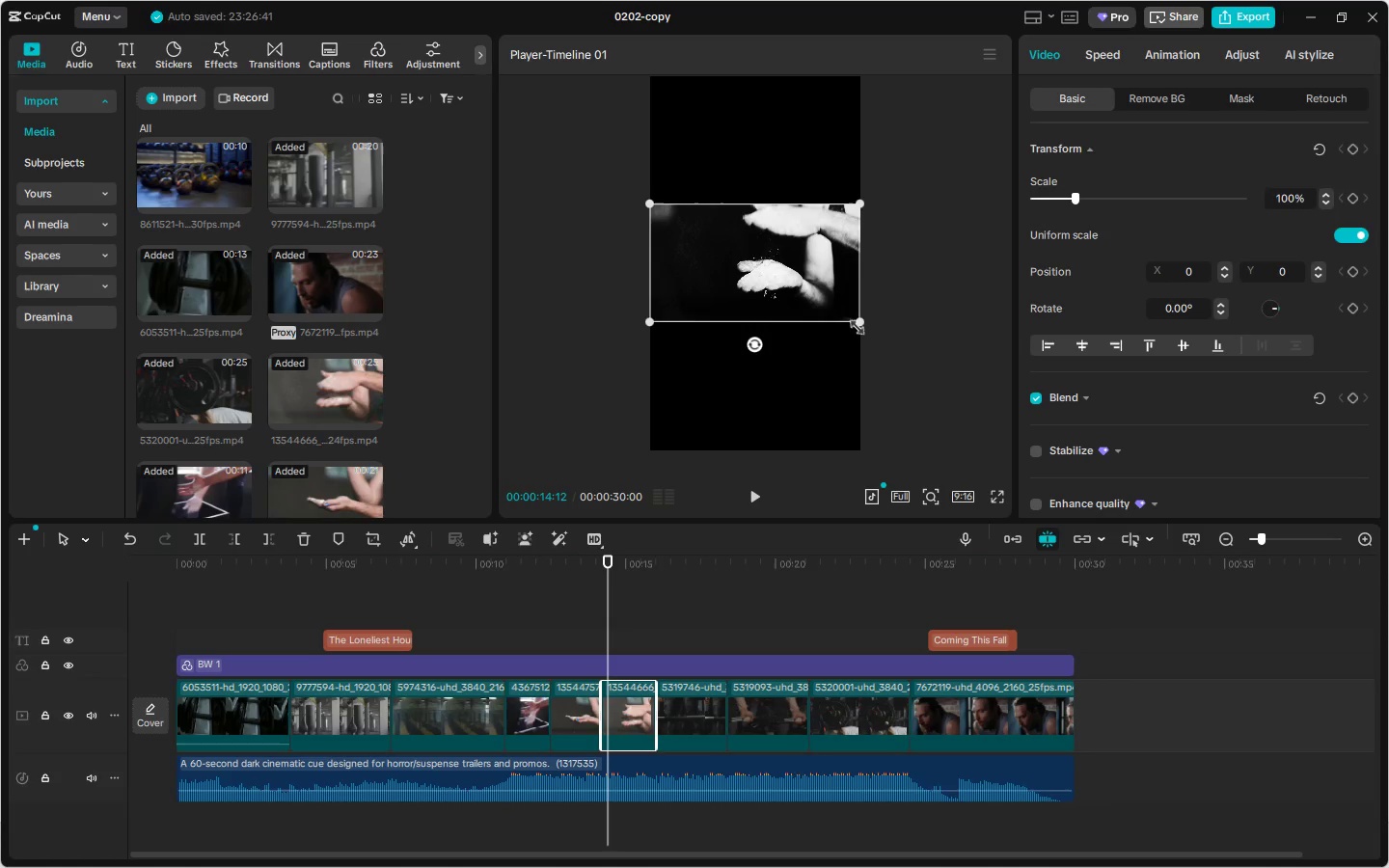 
left_click_drag(start_coordinate=[857, 324], to_coordinate=[1125, 607])
 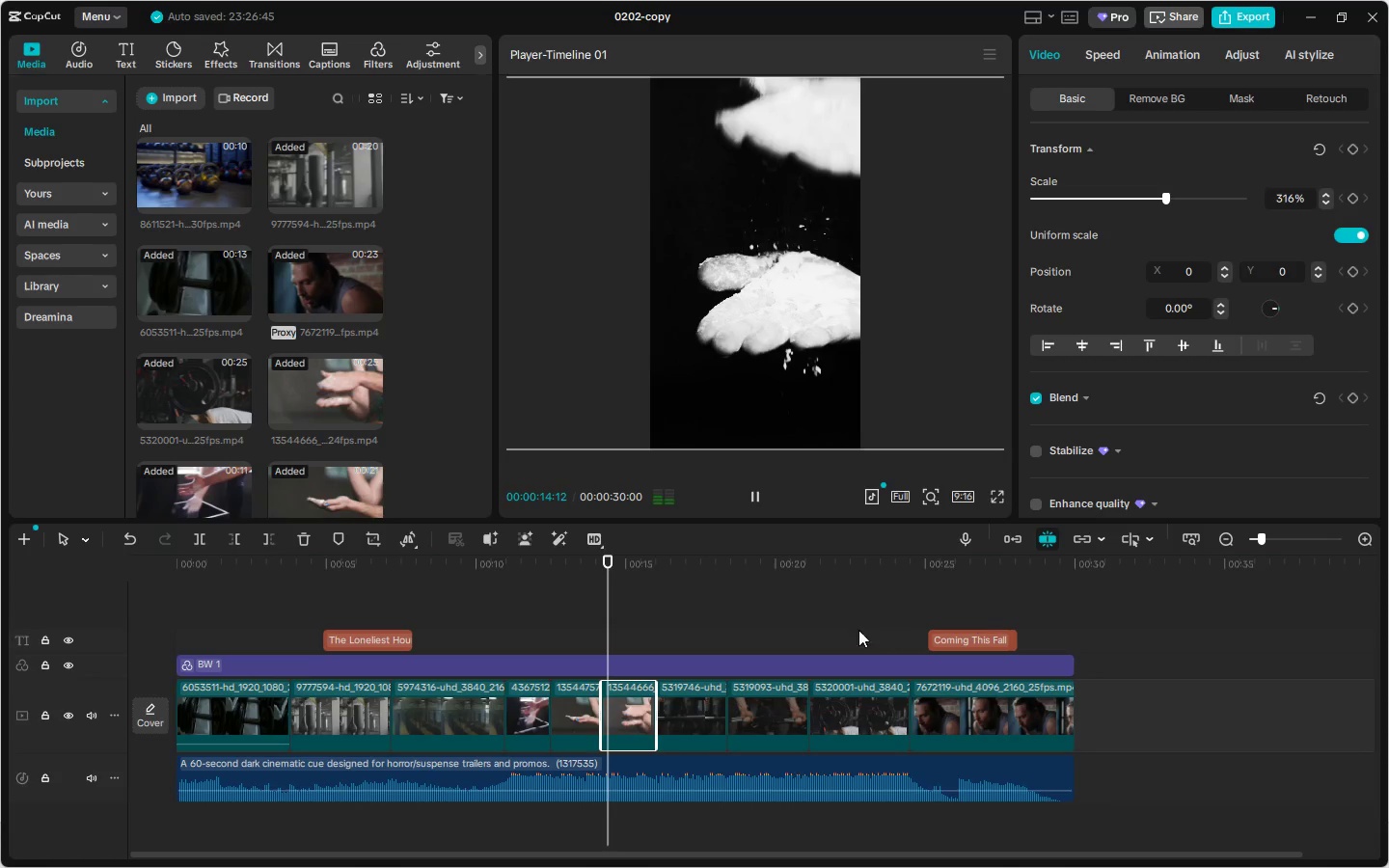 
key(Space)
 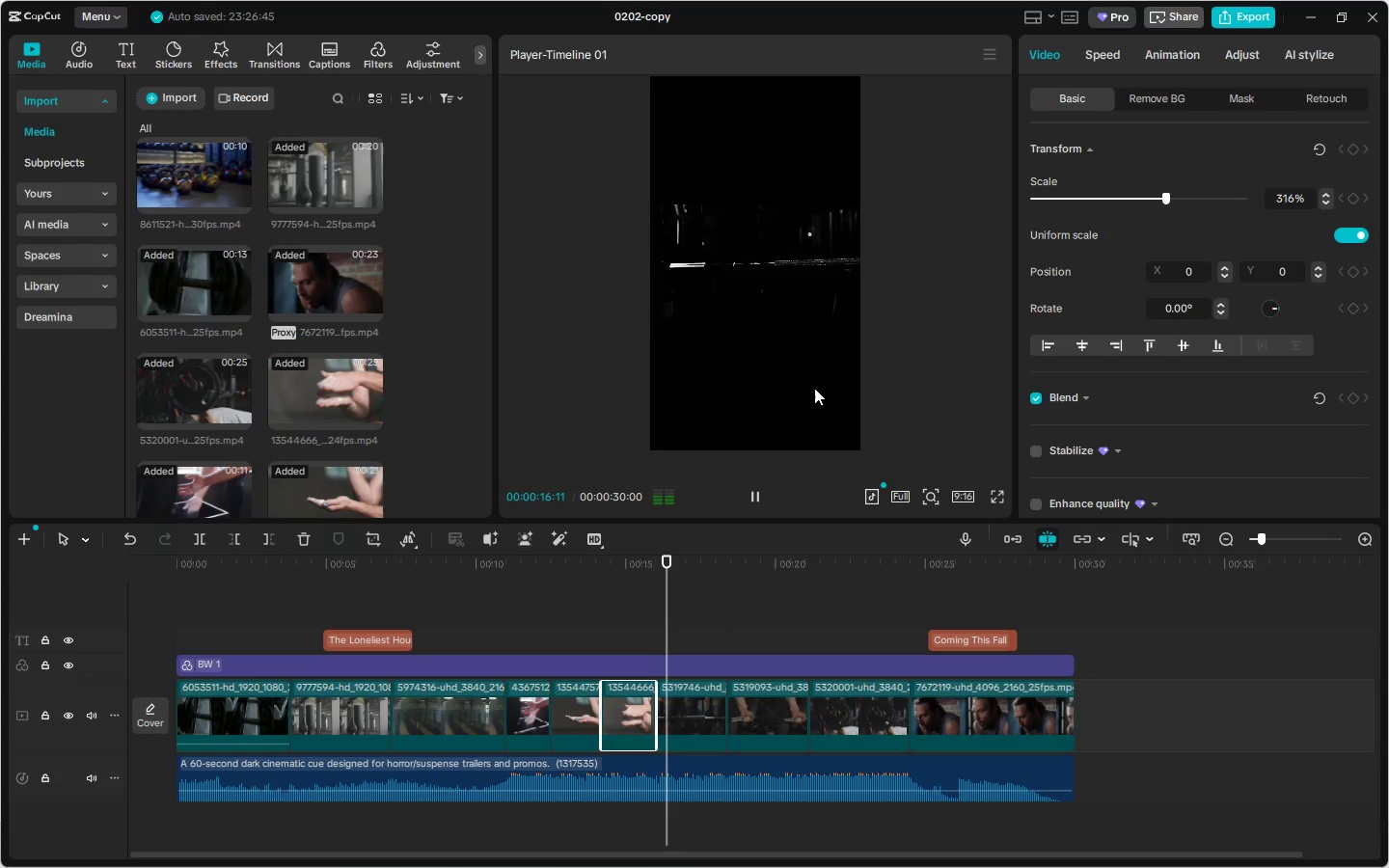 
key(Space)
 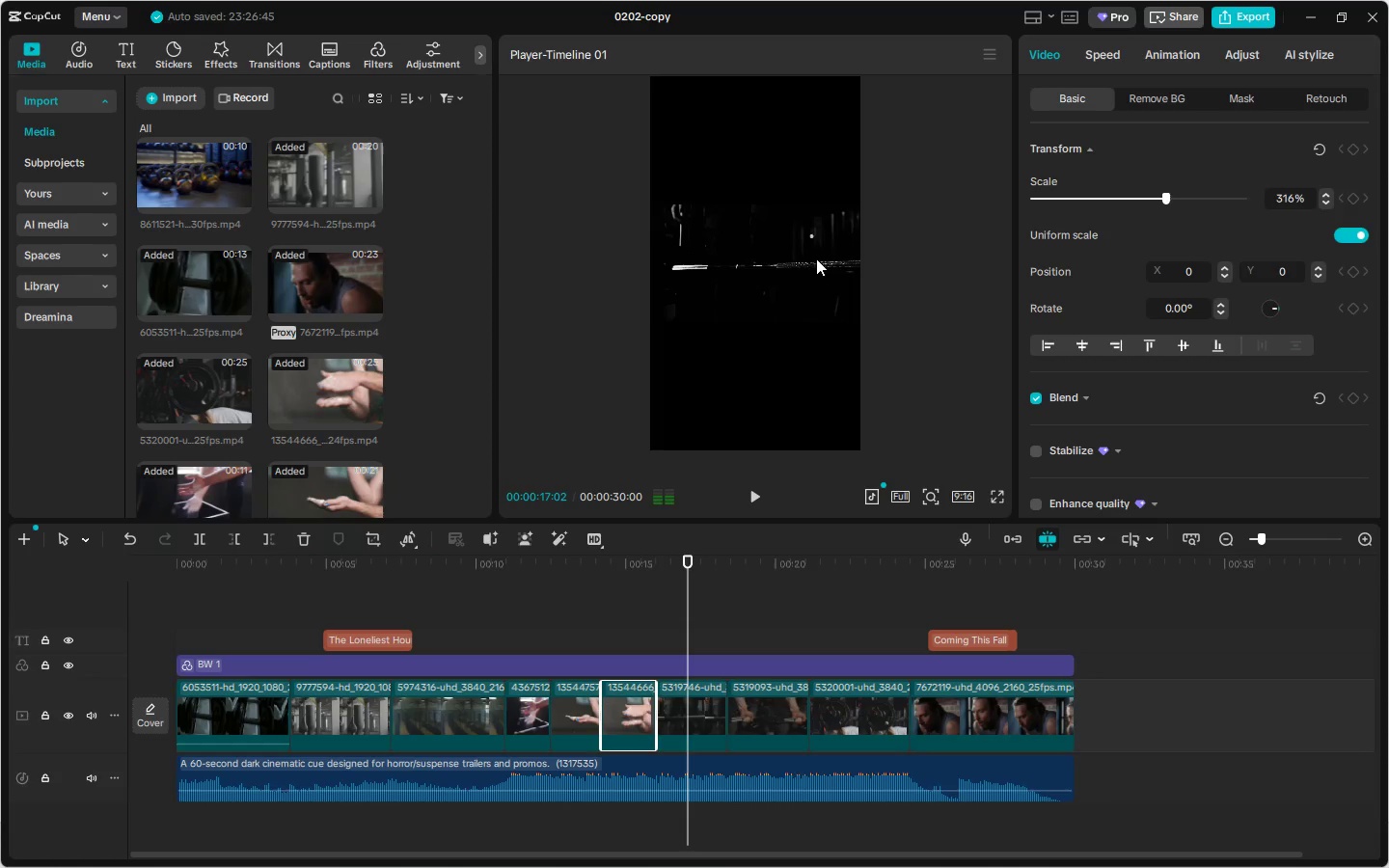 
left_click([816, 258])
 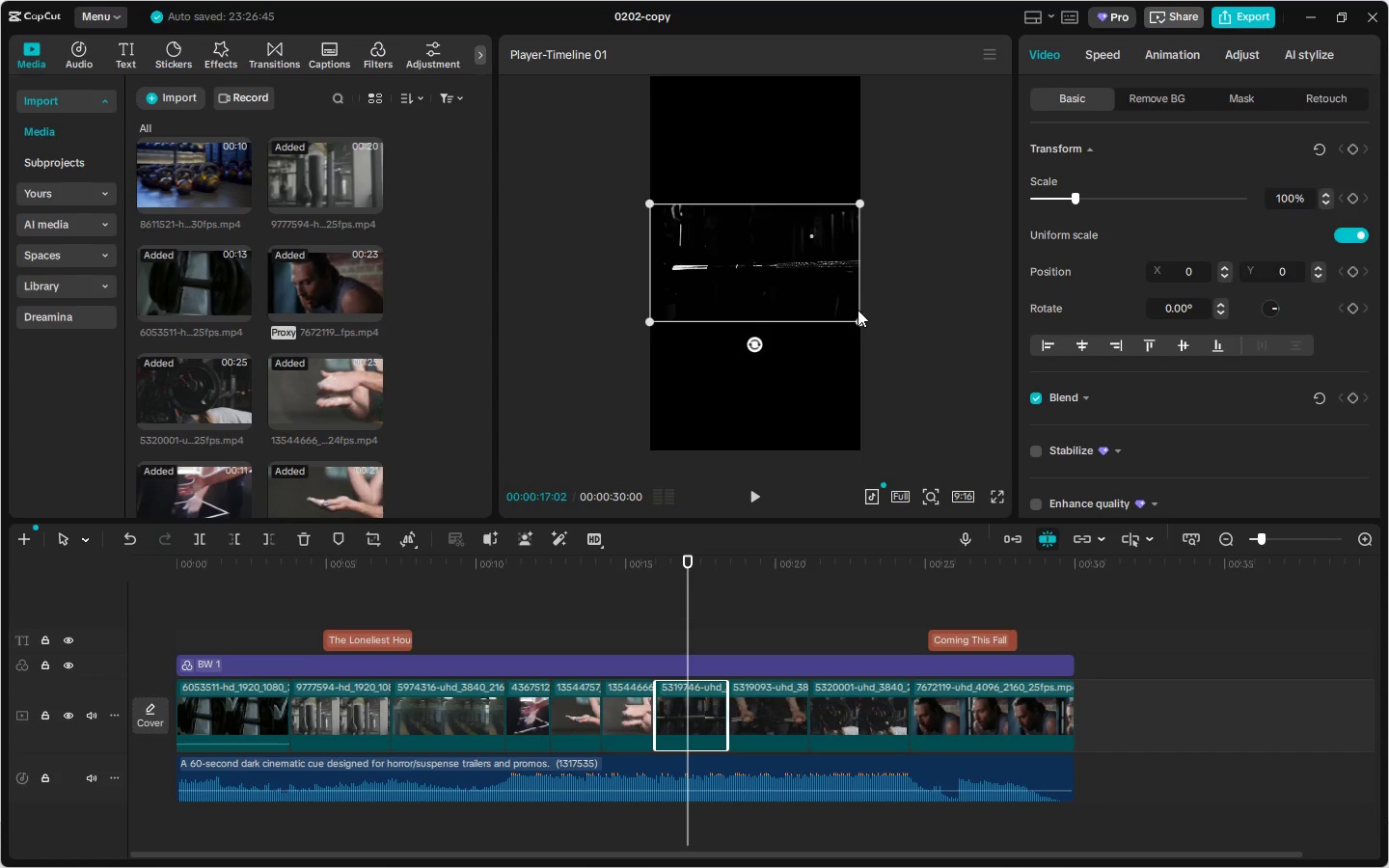 
left_click_drag(start_coordinate=[857, 323], to_coordinate=[1159, 590])
 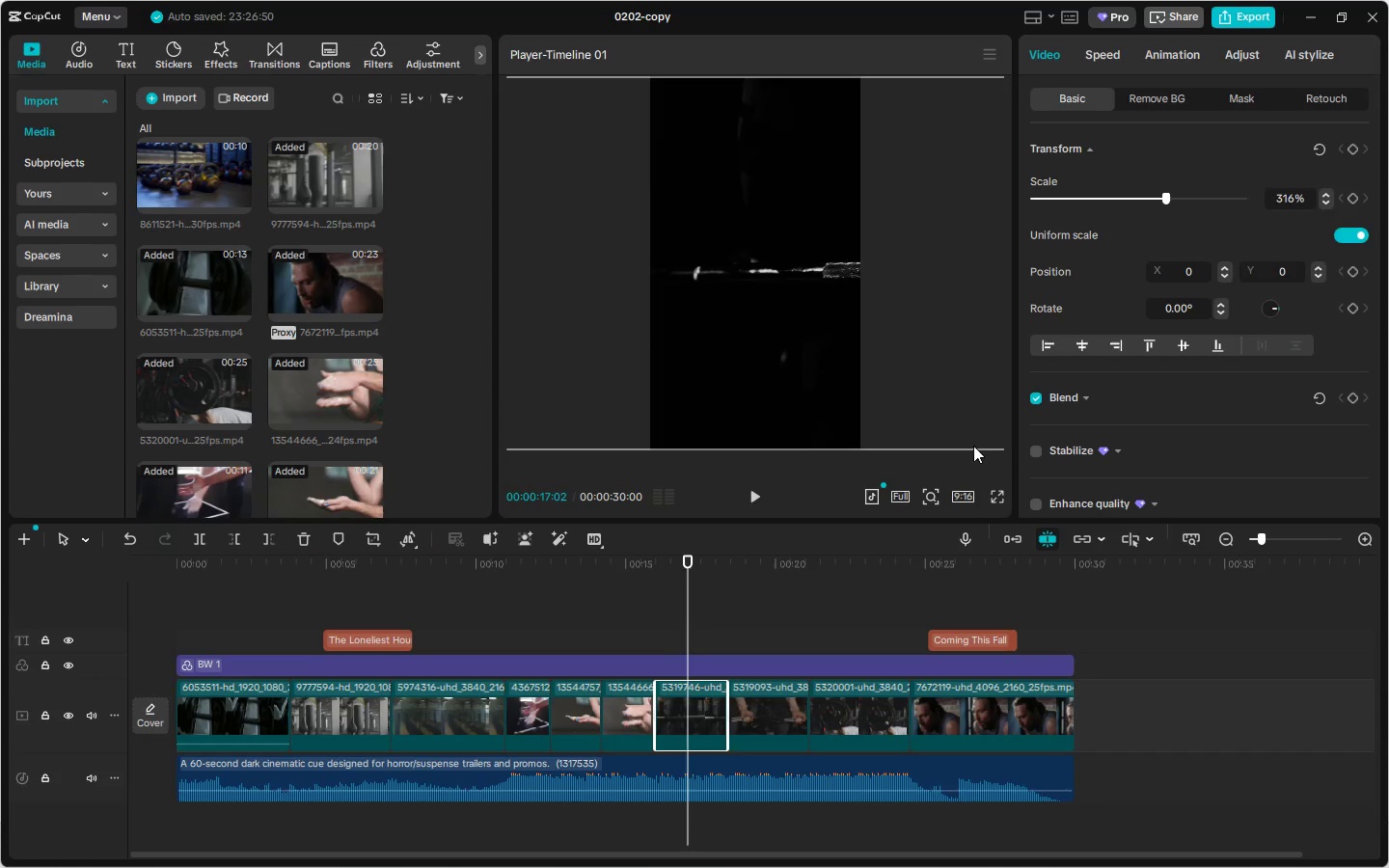 
key(Space)
 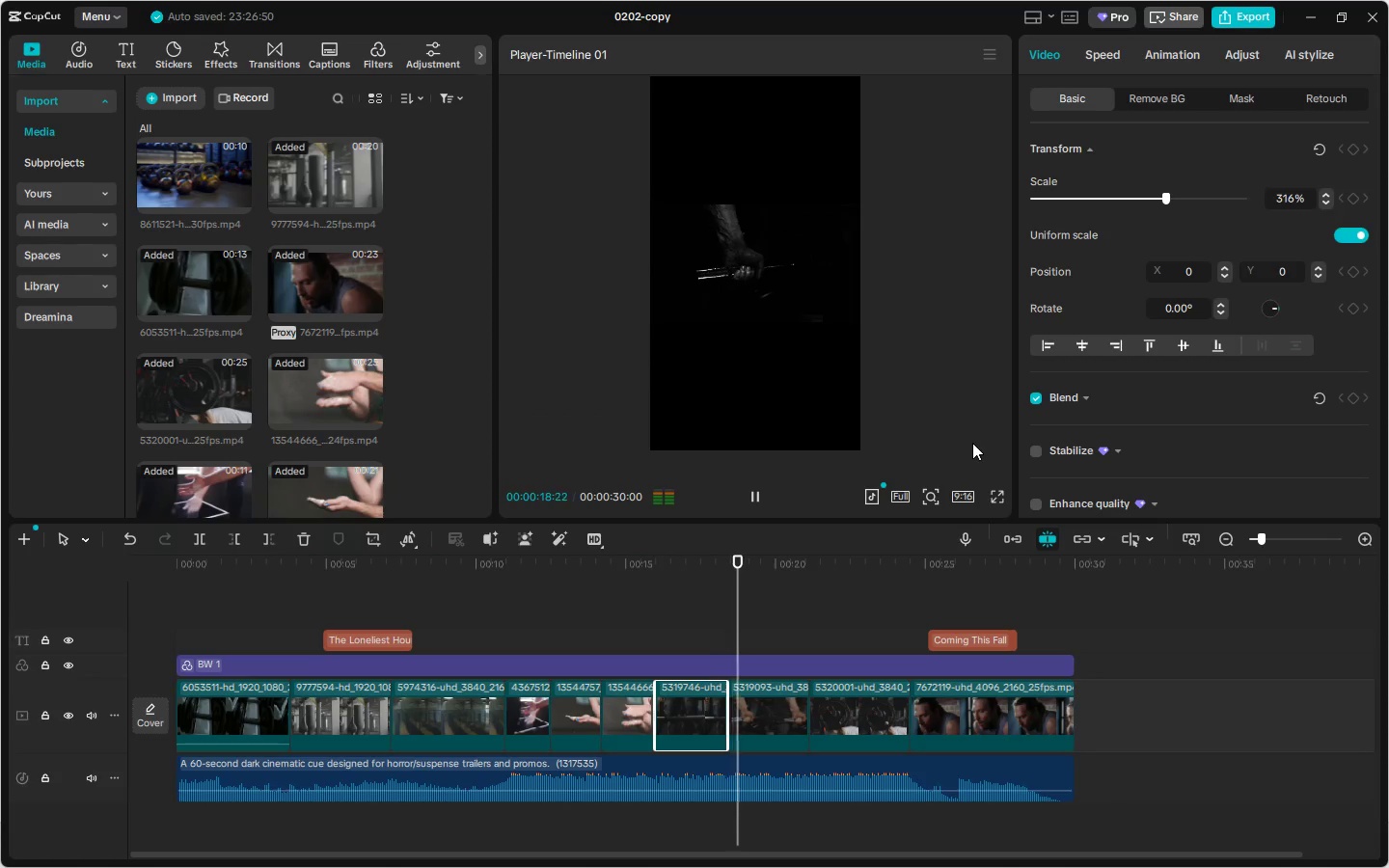 
key(Space)
 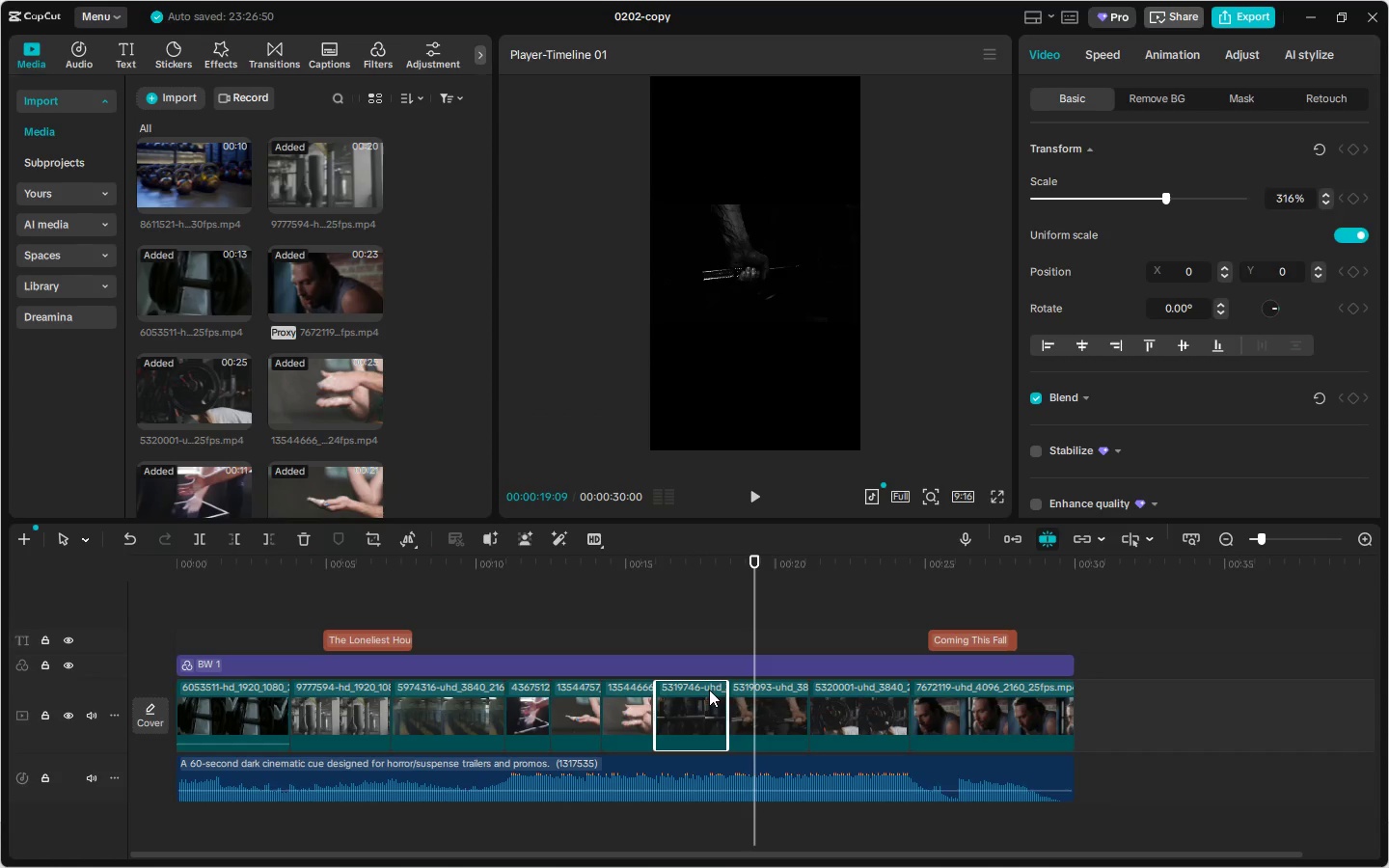 
left_click([703, 697])
 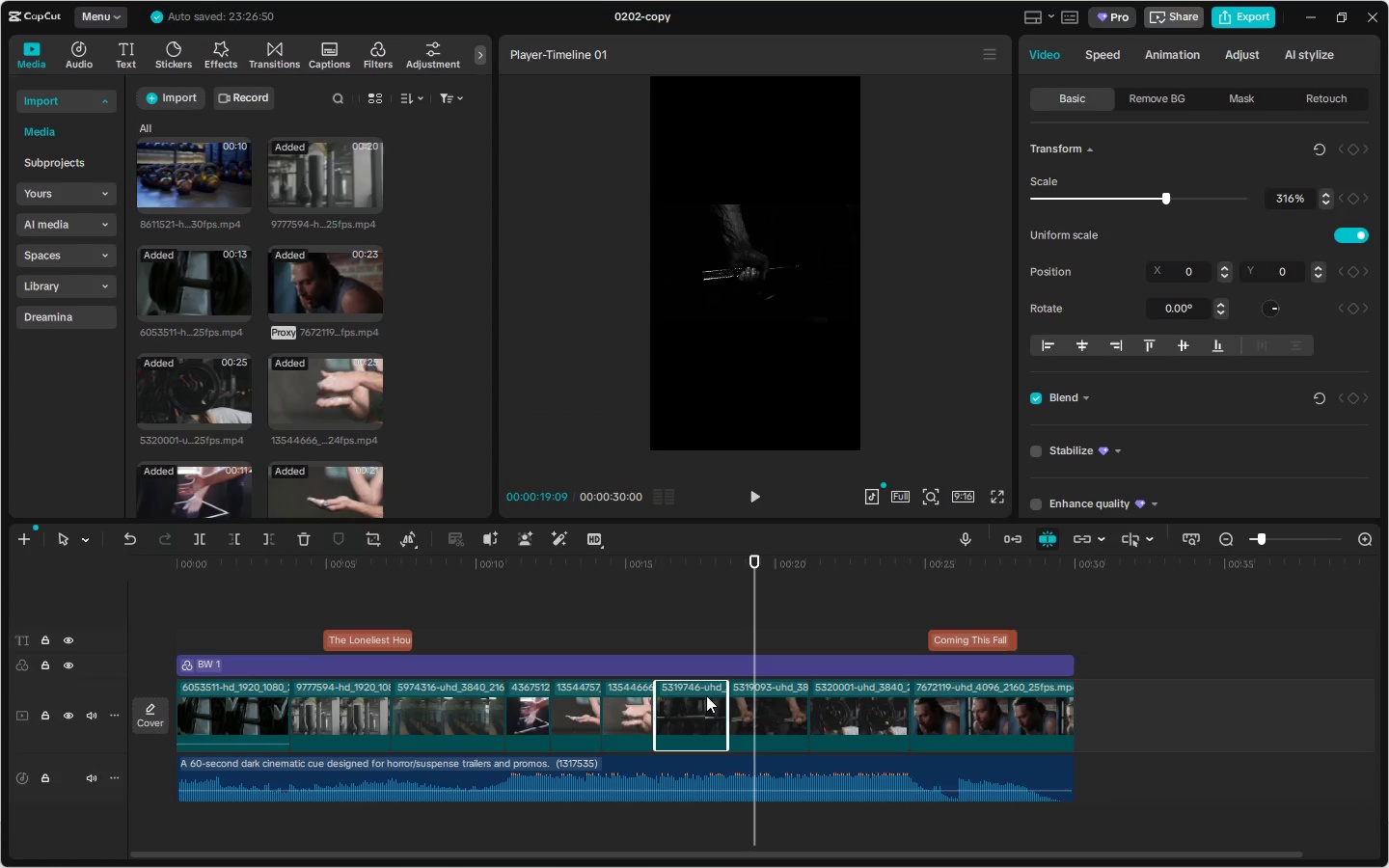 
right_click([706, 695])
 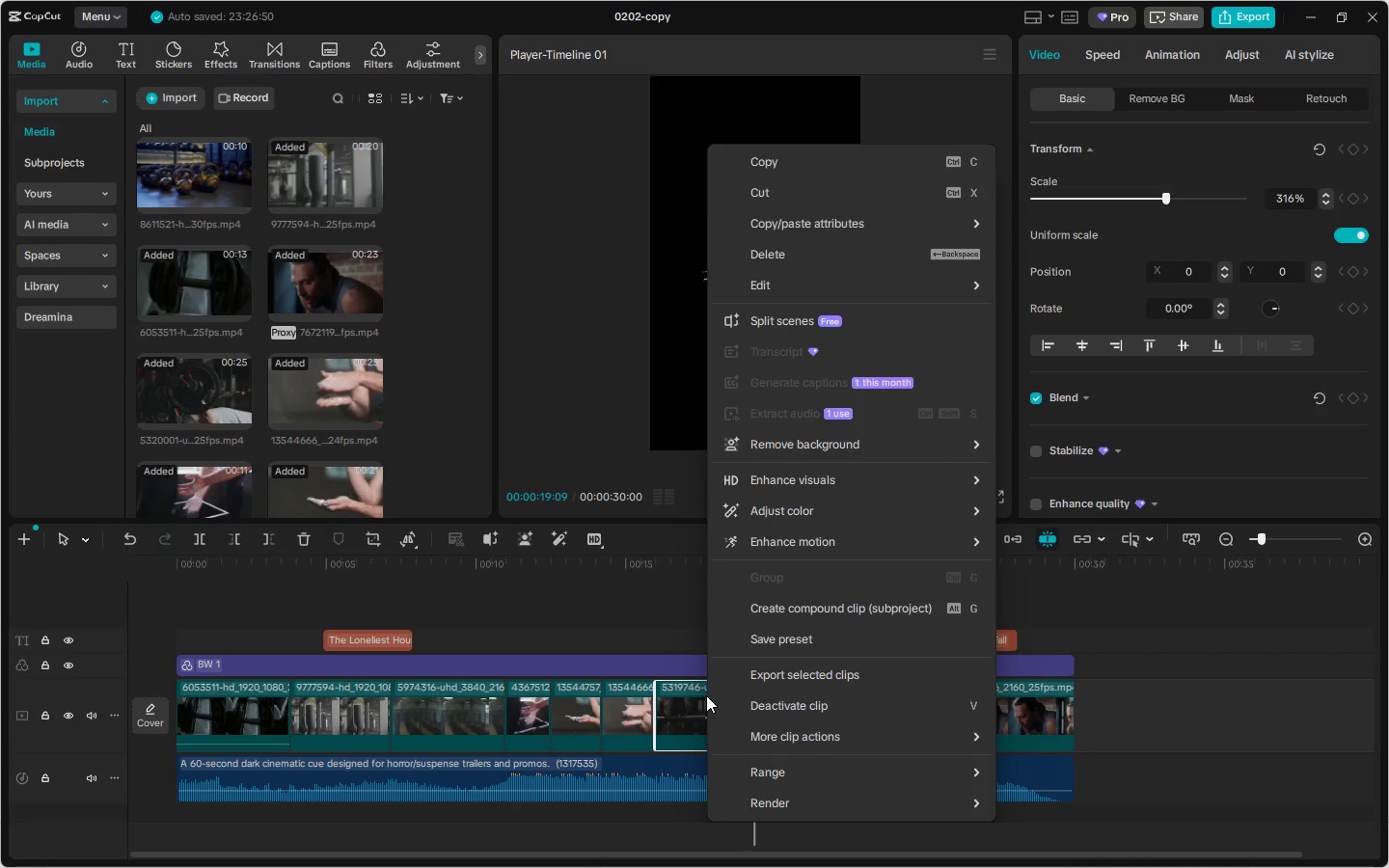 
left_click([694, 696])
 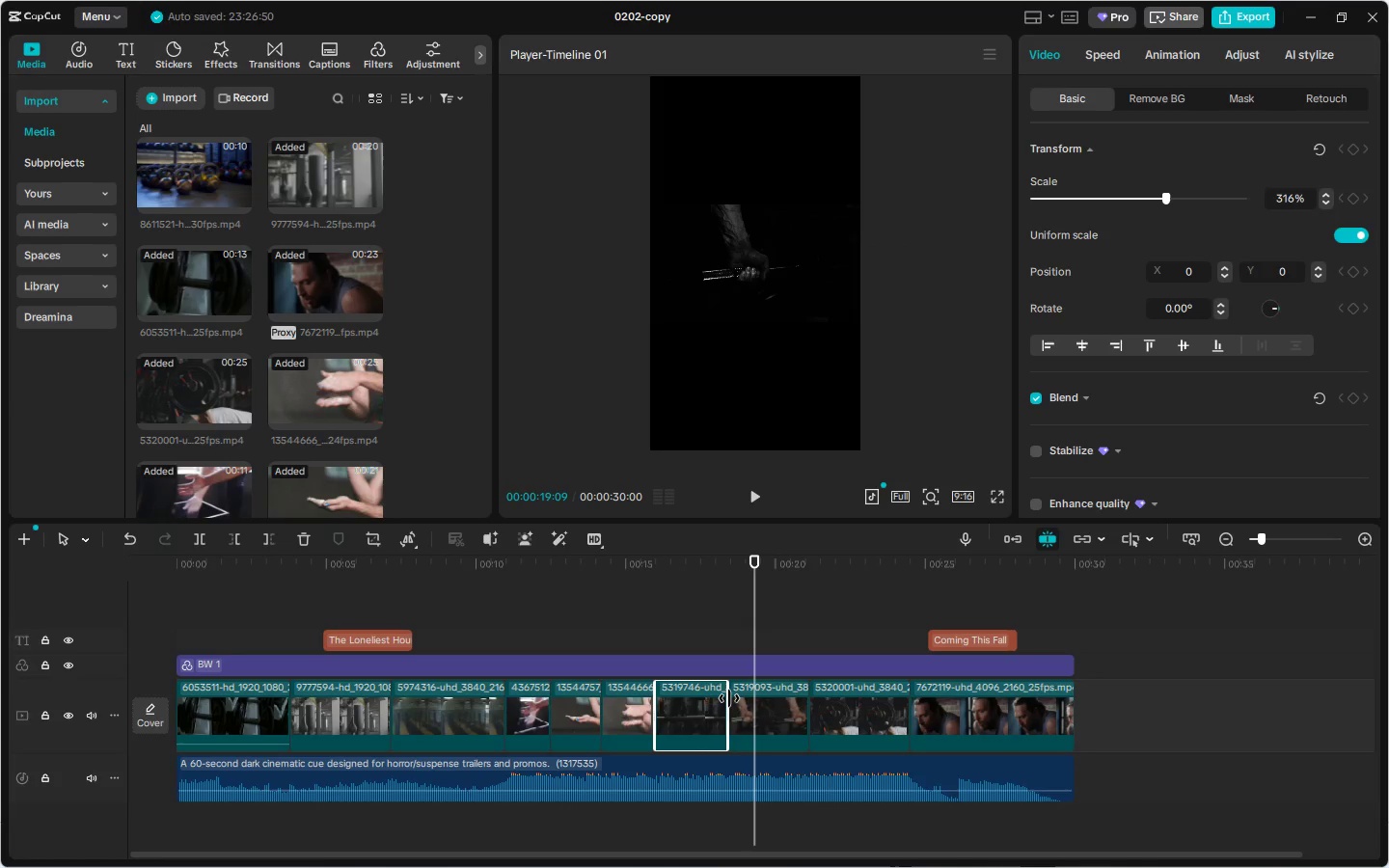 
left_click_drag(start_coordinate=[729, 698], to_coordinate=[962, 709])
 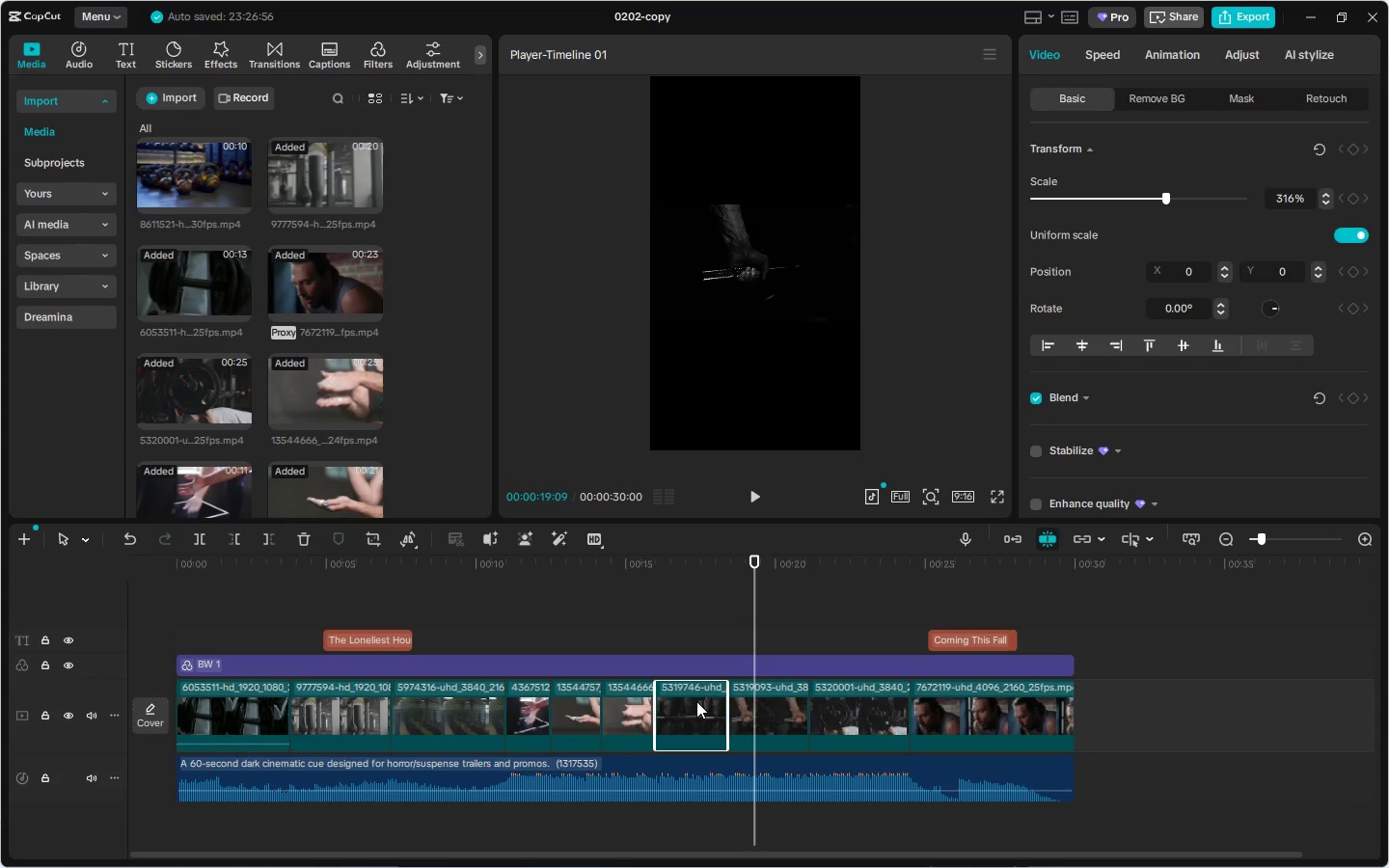 
left_click([696, 701])
 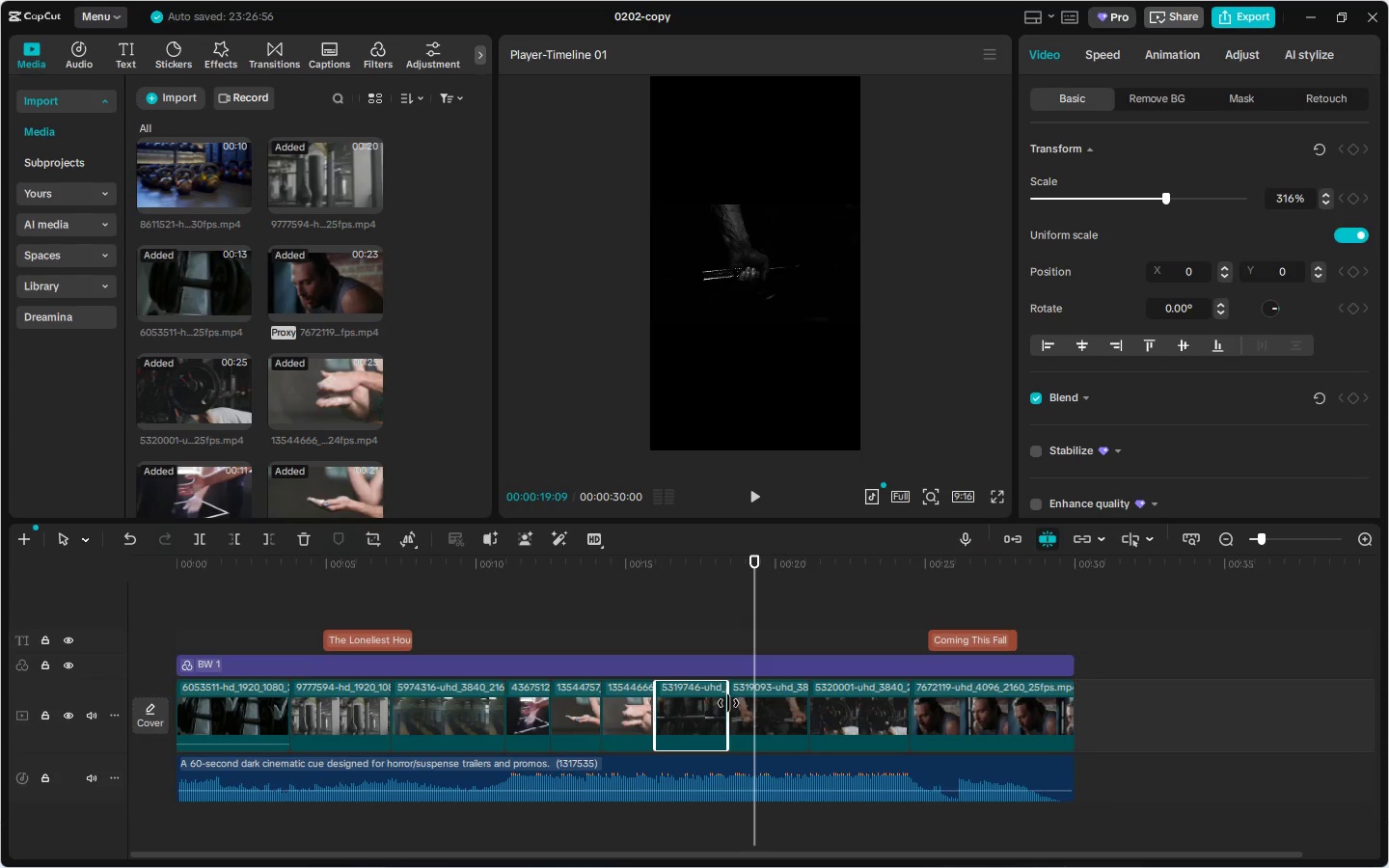 
left_click_drag(start_coordinate=[728, 703], to_coordinate=[770, 701])
 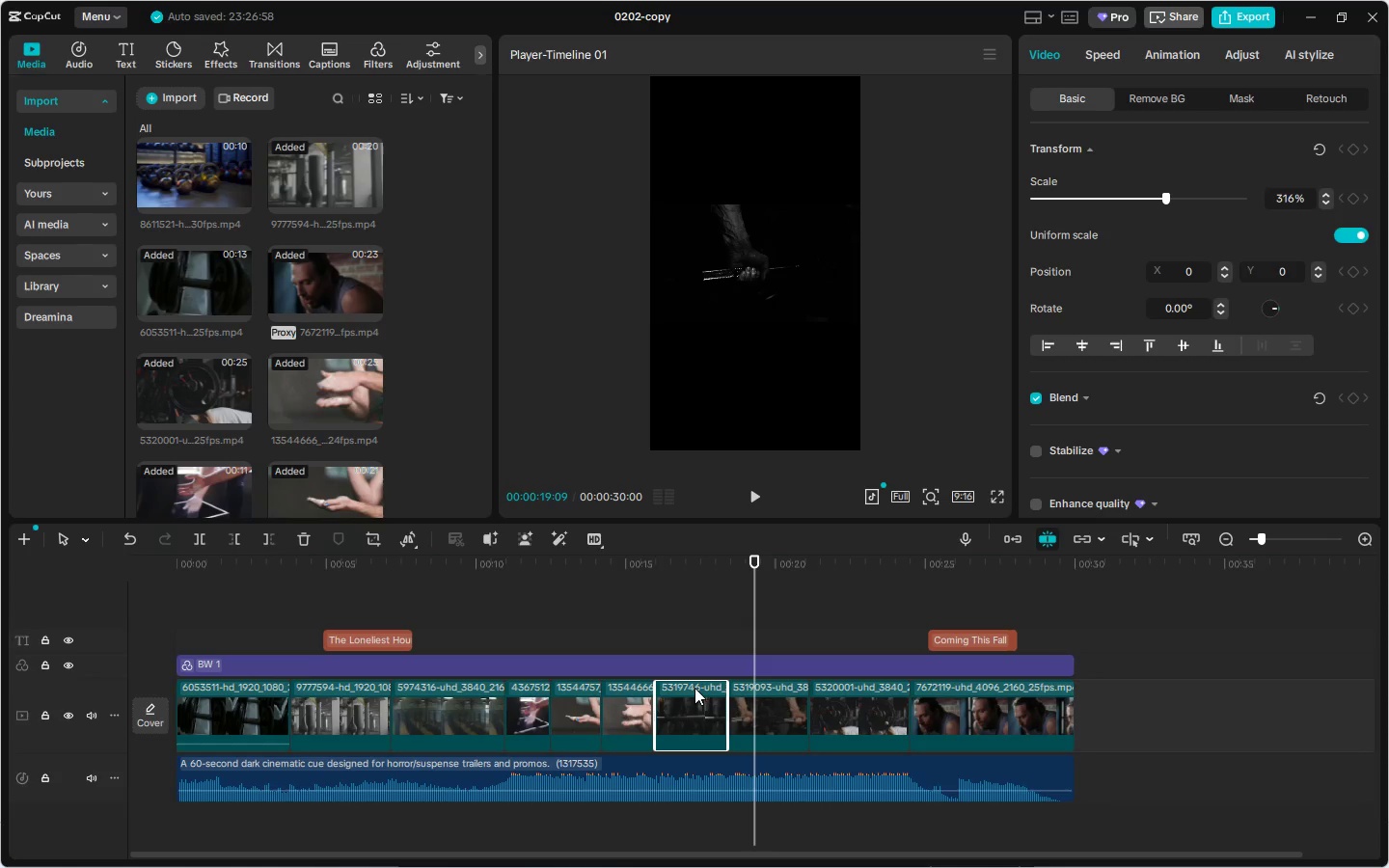 
left_click([694, 688])
 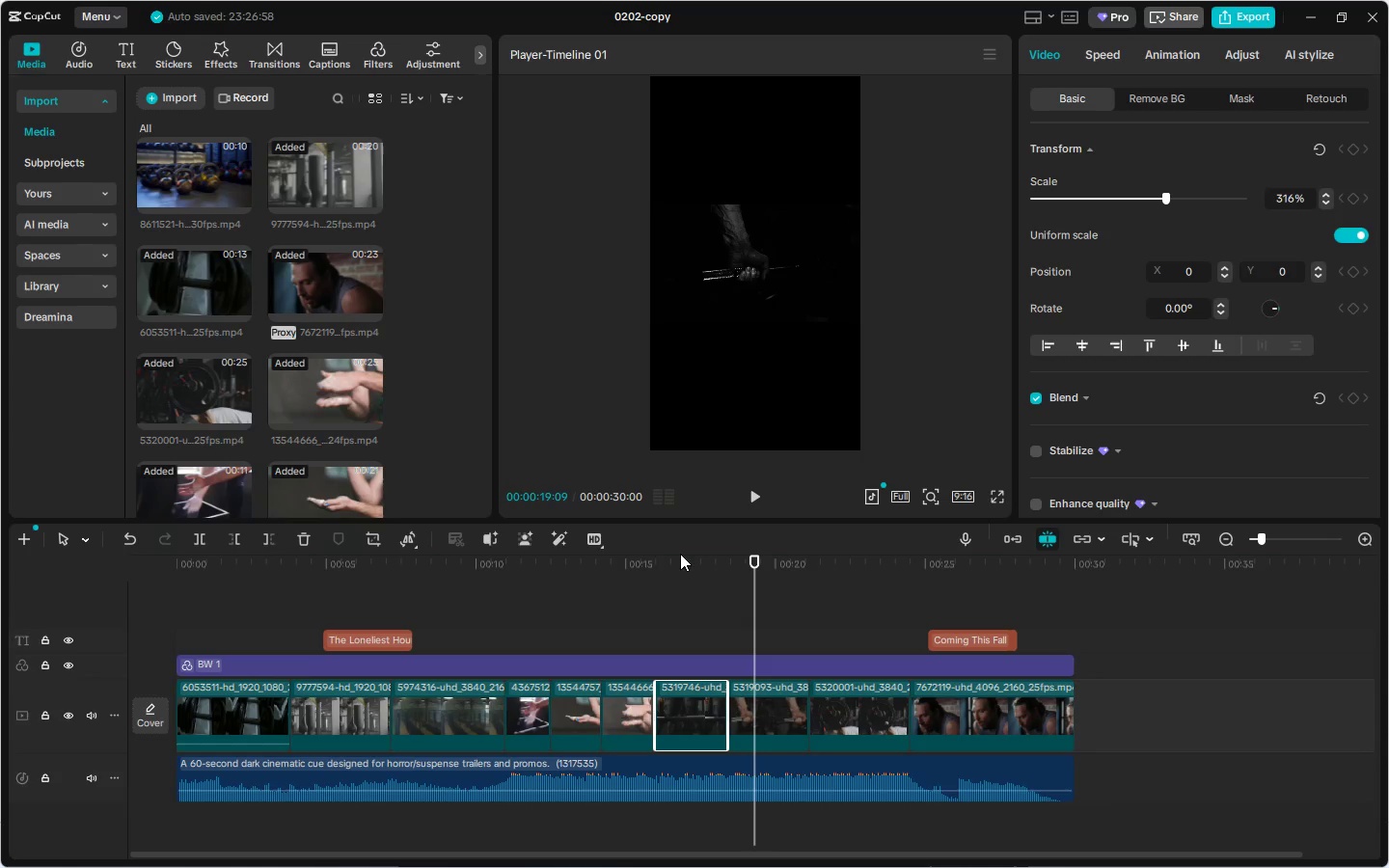 
double_click([687, 562])
 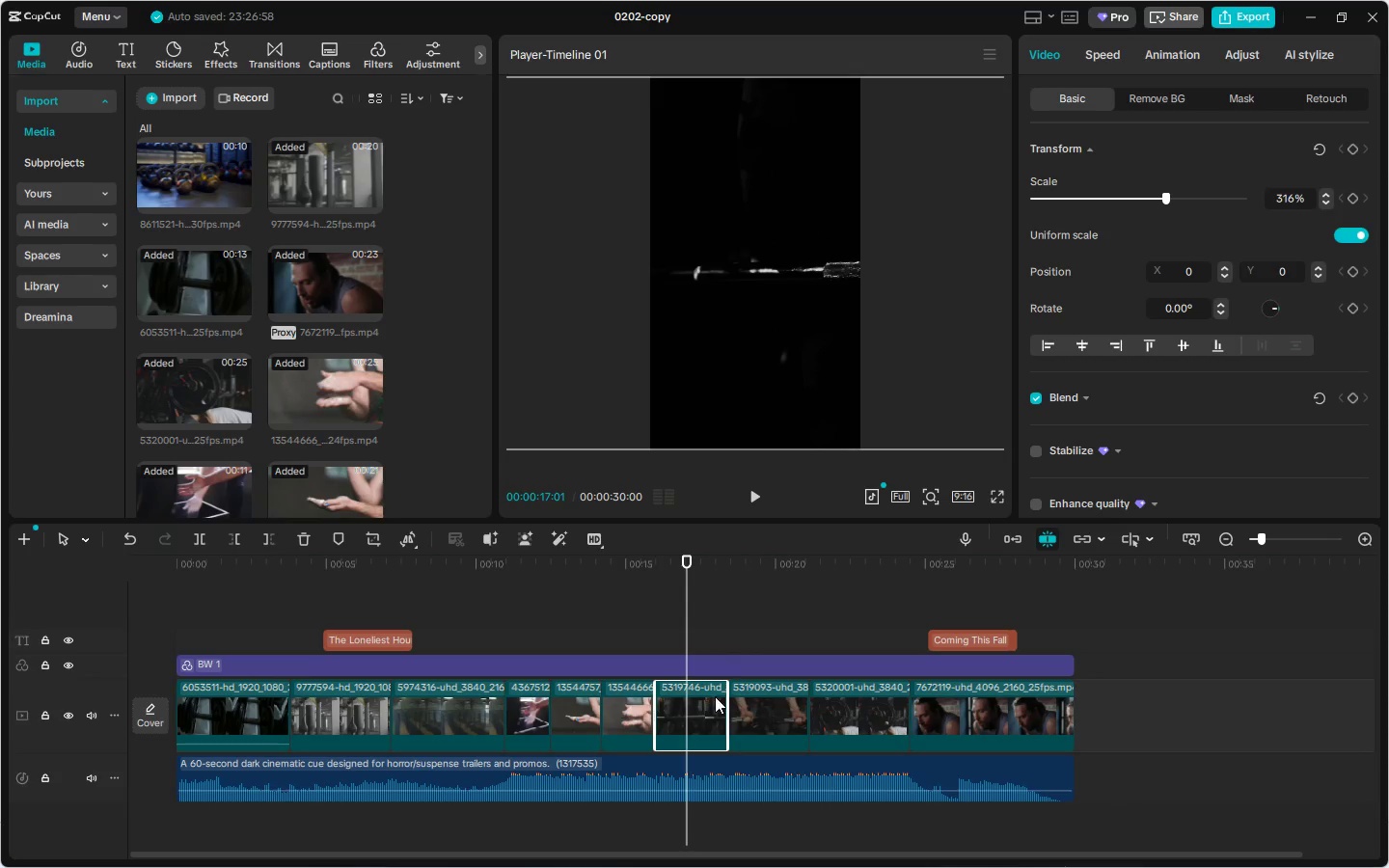 
triple_click([714, 711])
 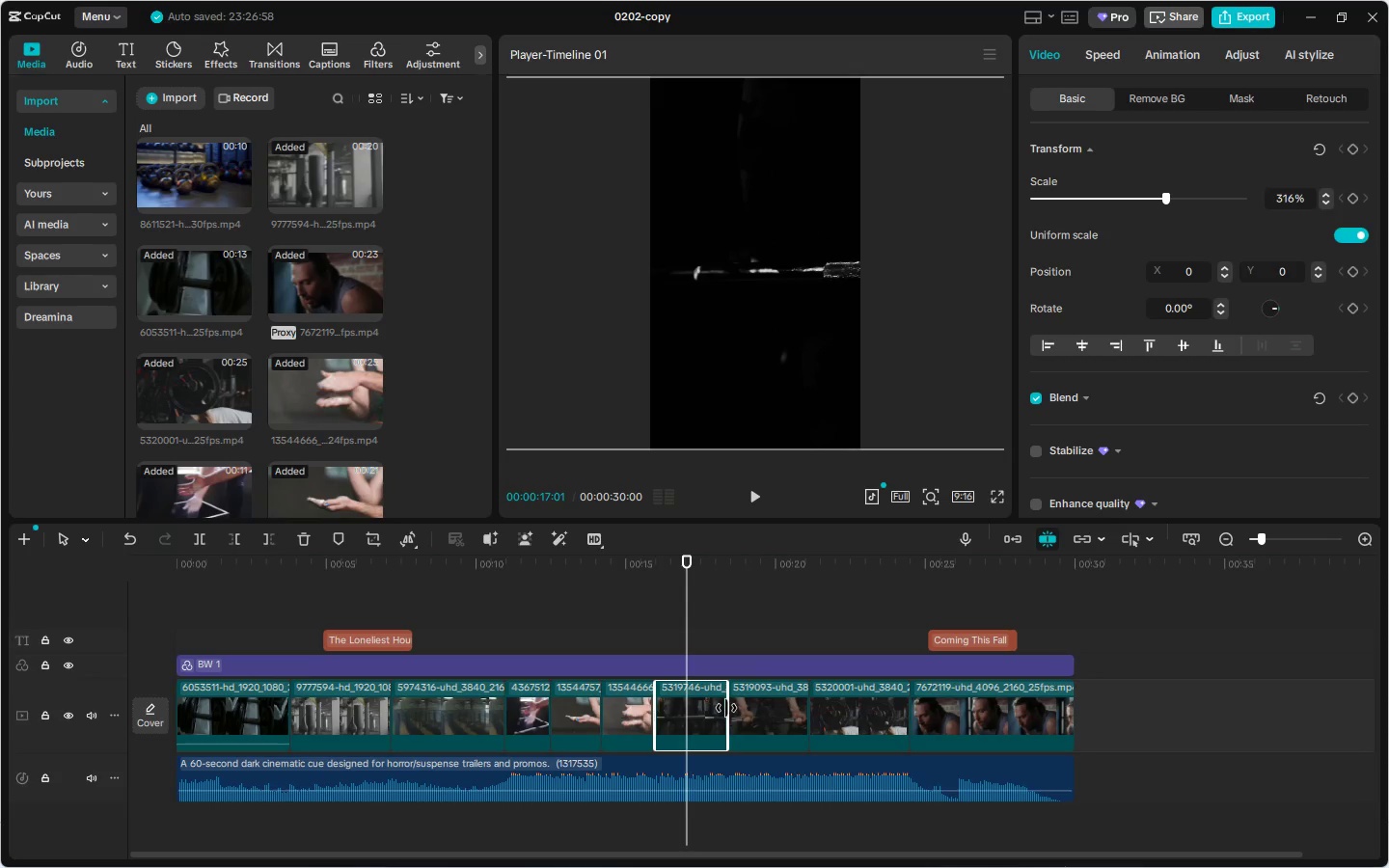 
left_click_drag(start_coordinate=[727, 708], to_coordinate=[732, 708])
 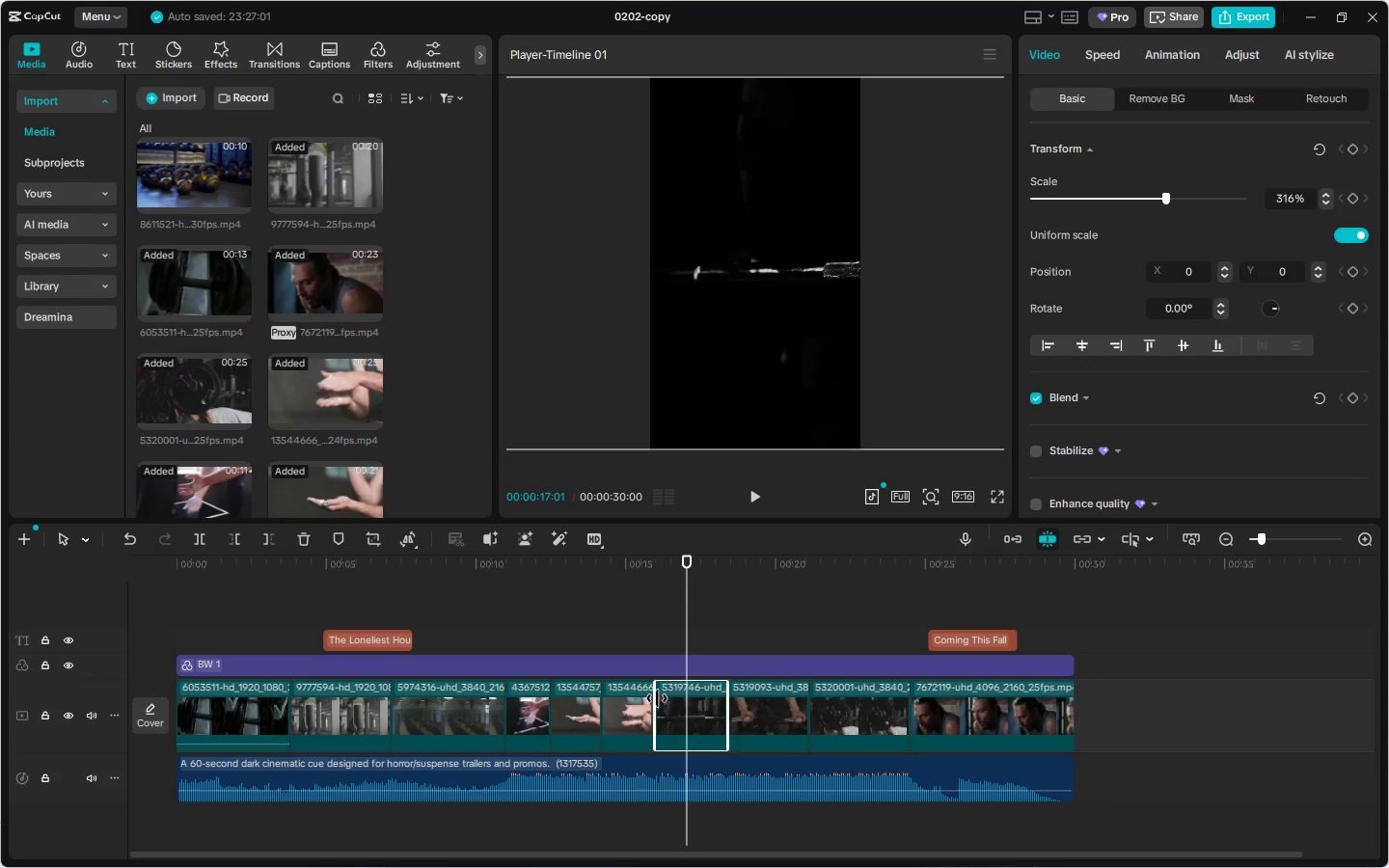 
left_click_drag(start_coordinate=[657, 698], to_coordinate=[598, 697])
 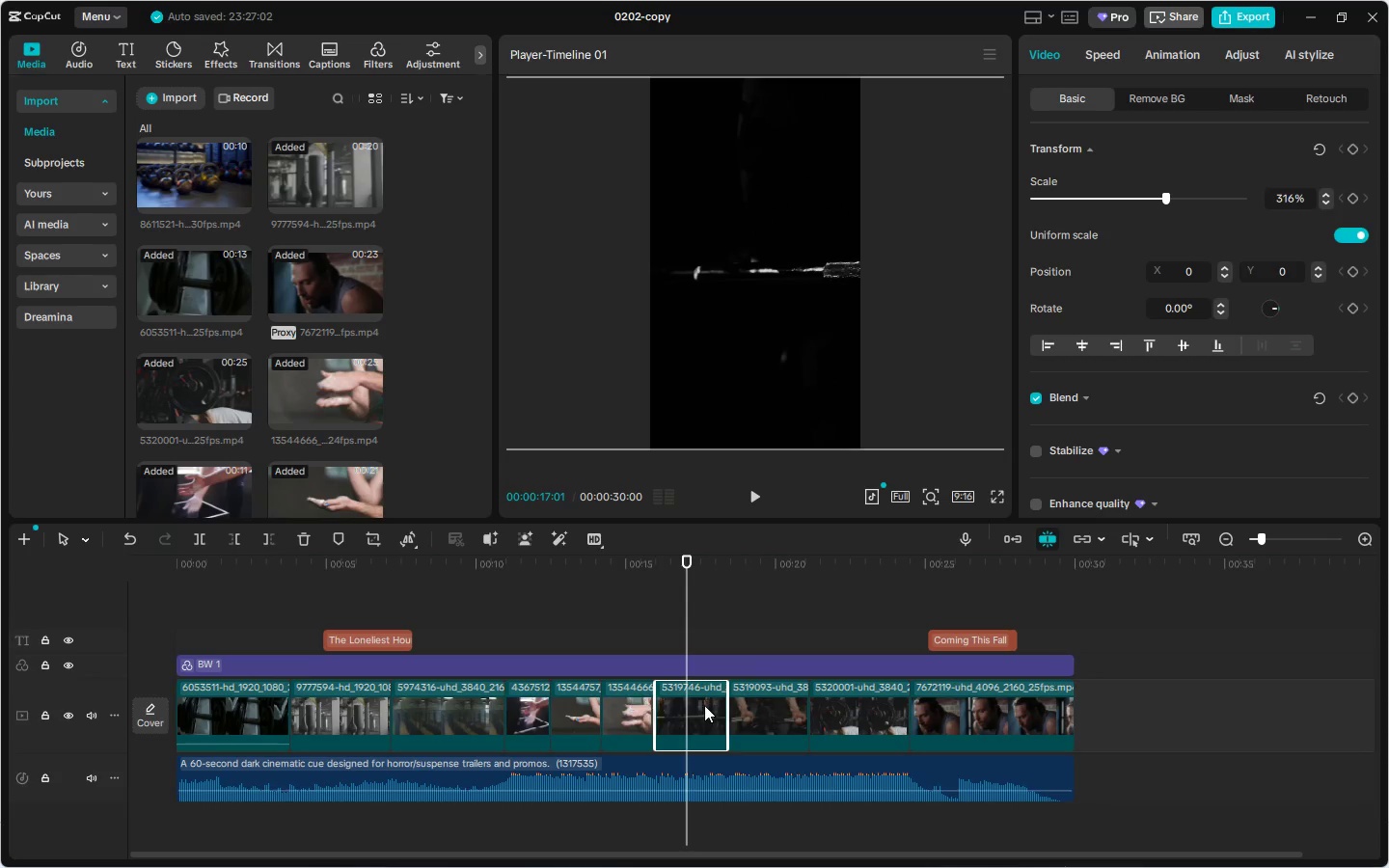 
left_click([706, 705])
 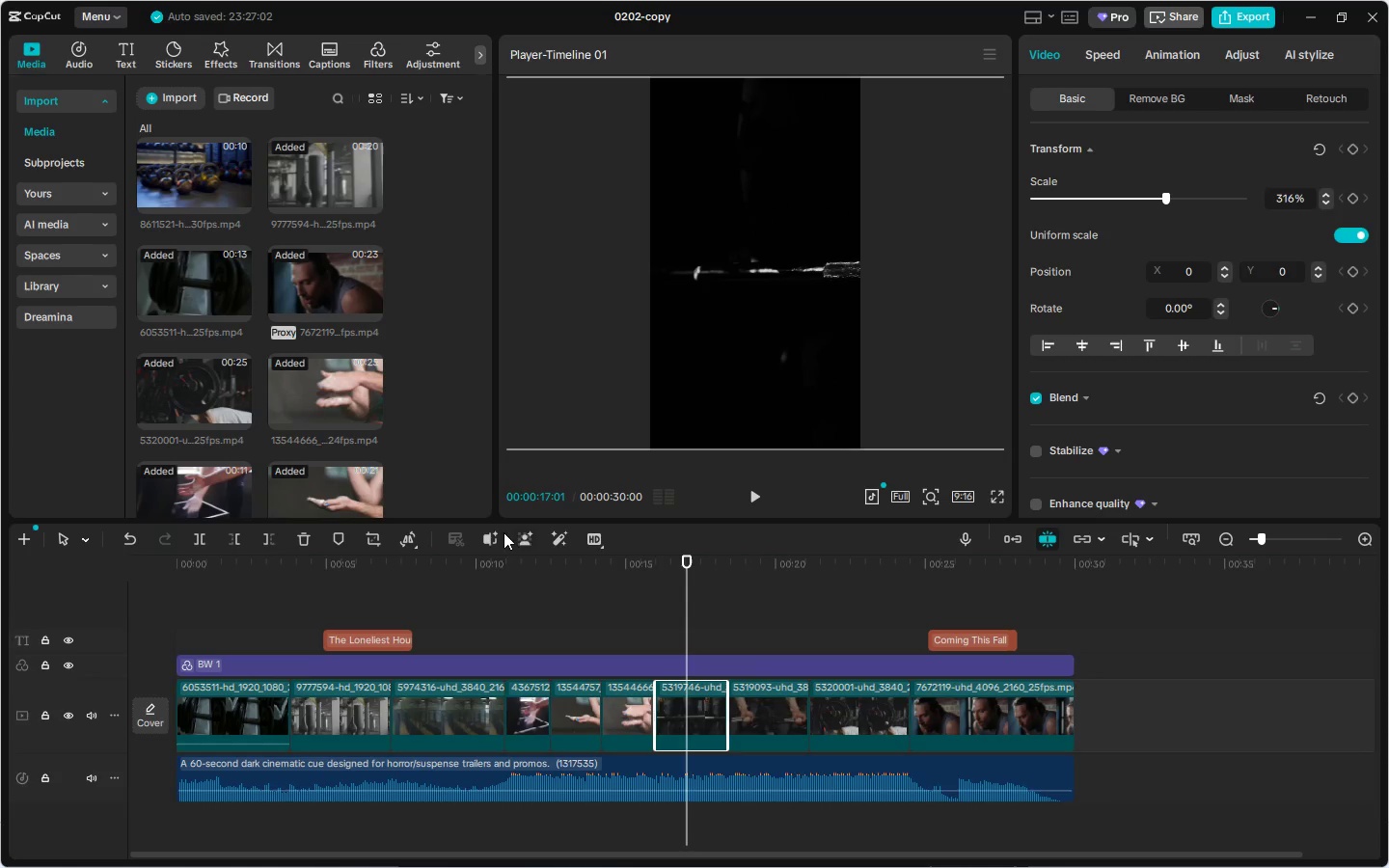 
scroll: coordinate [463, 448], scroll_direction: down, amount: 2.0
 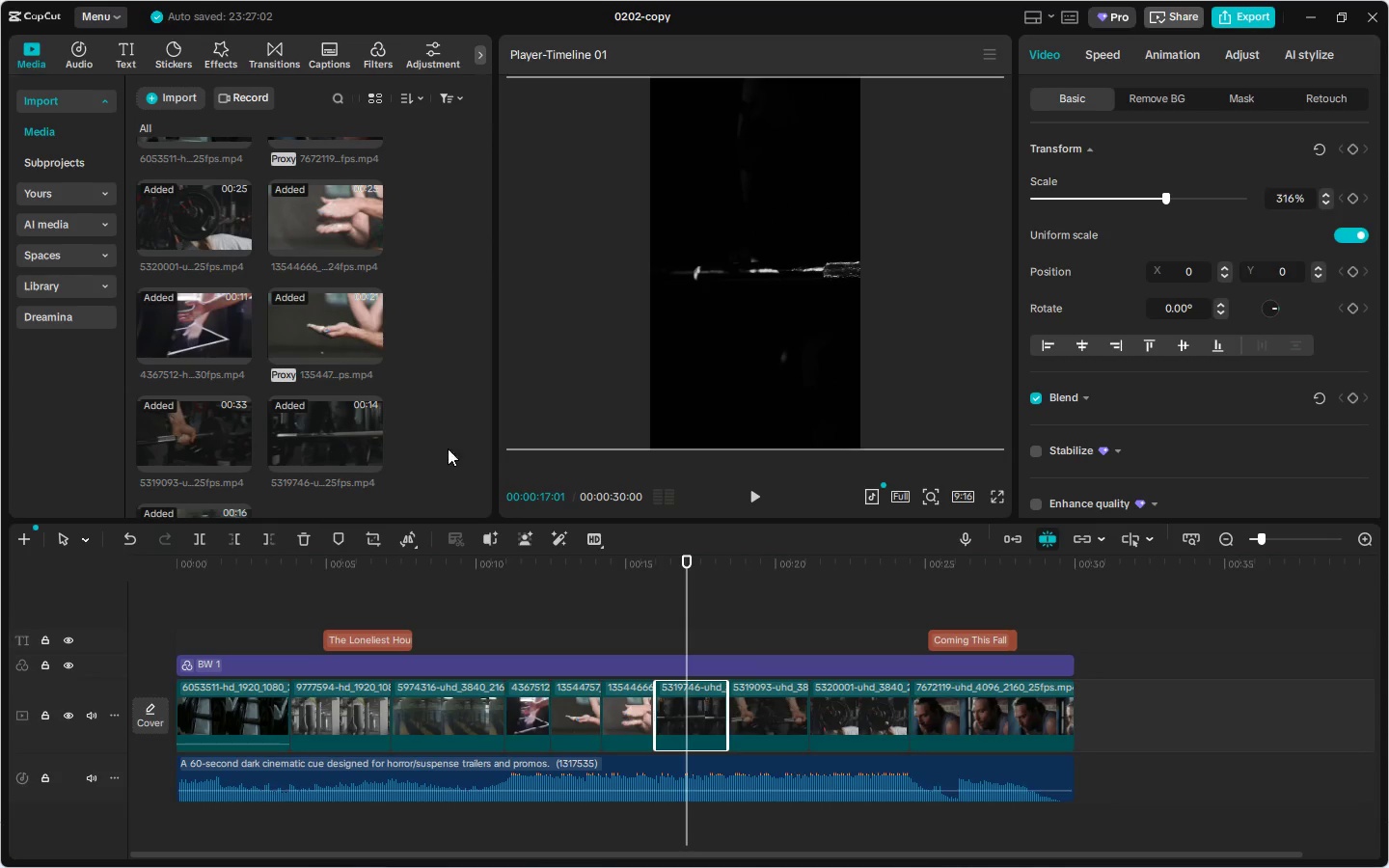 
left_click([308, 443])
 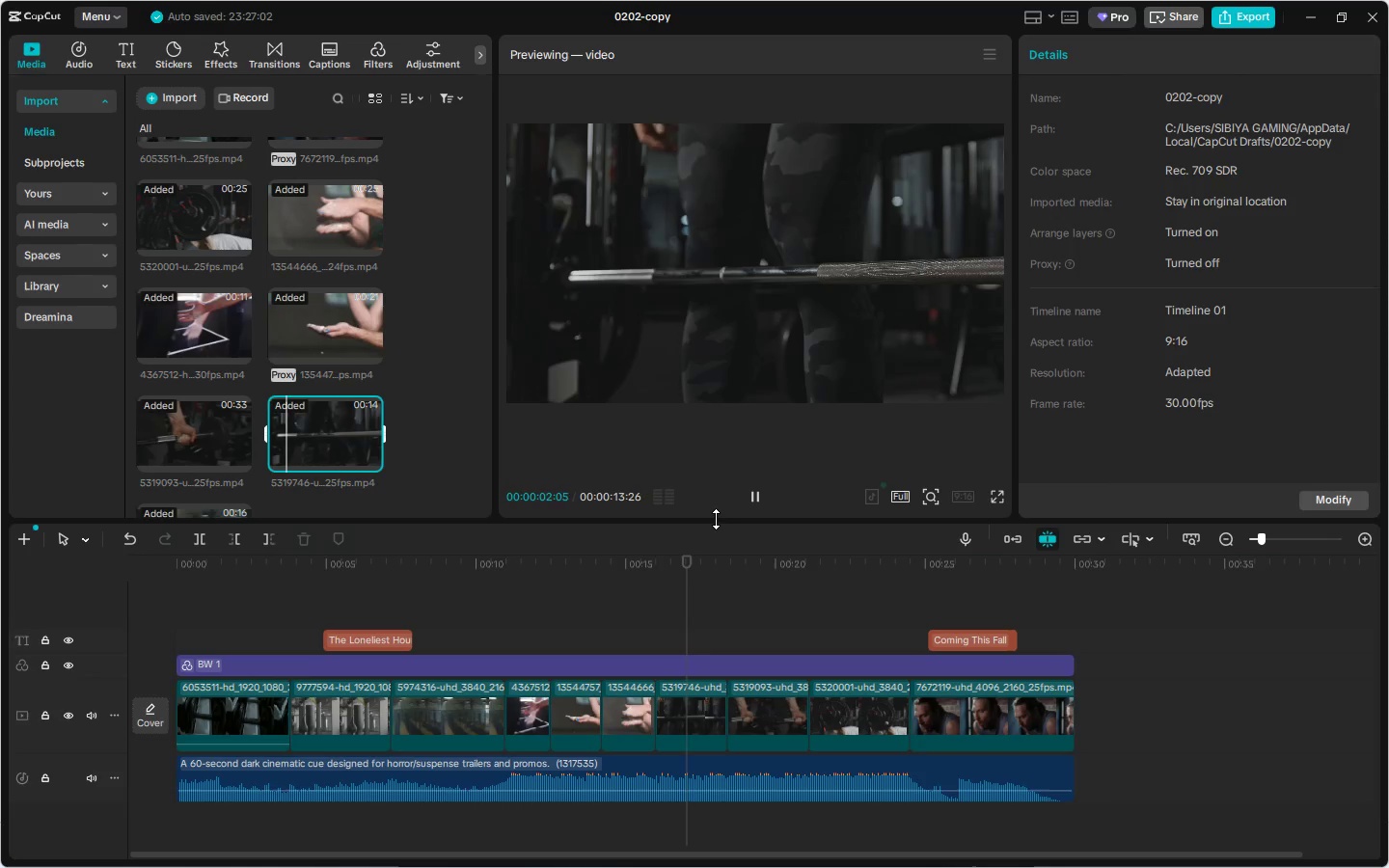 
key(Space)
 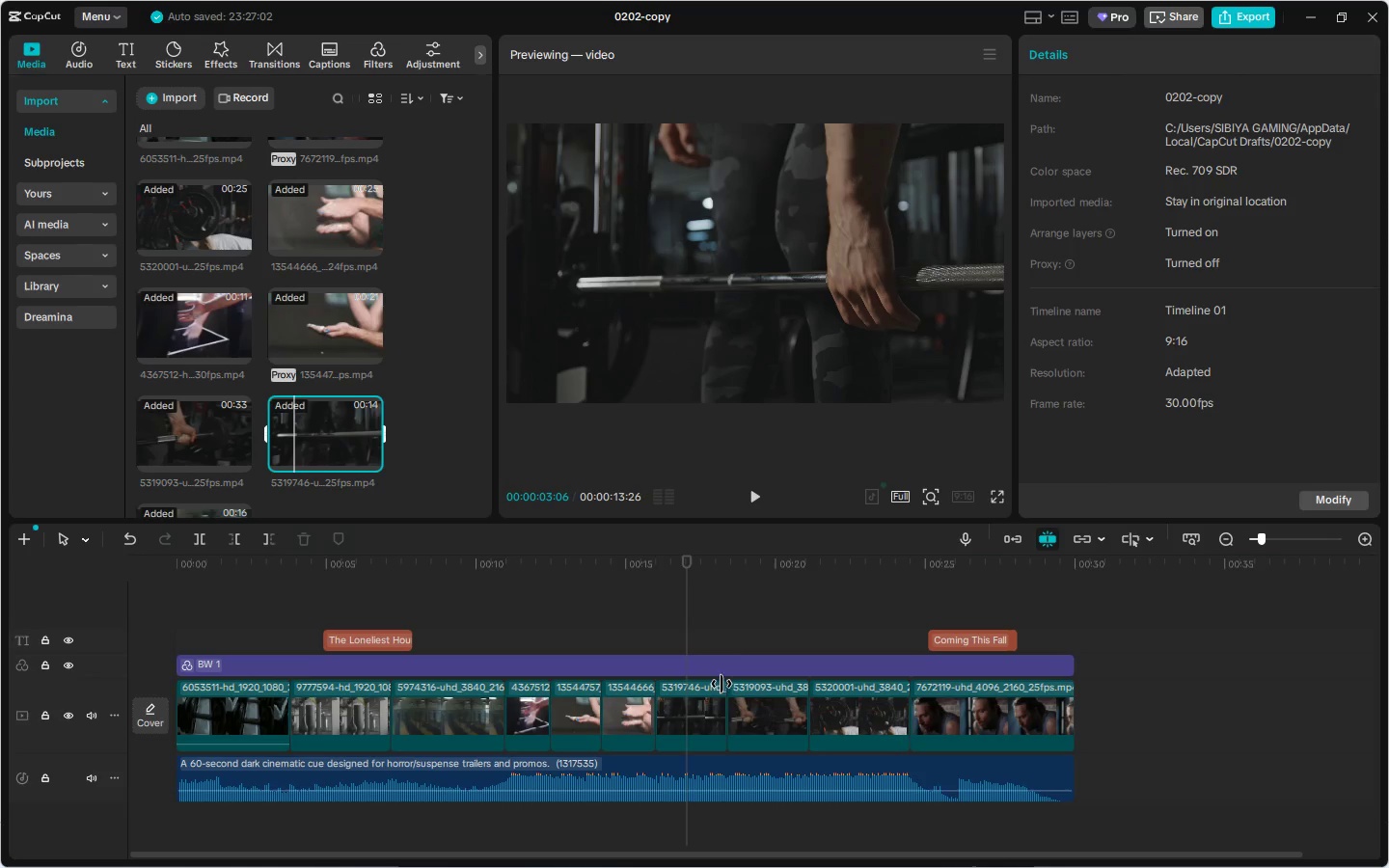 
left_click([711, 693])
 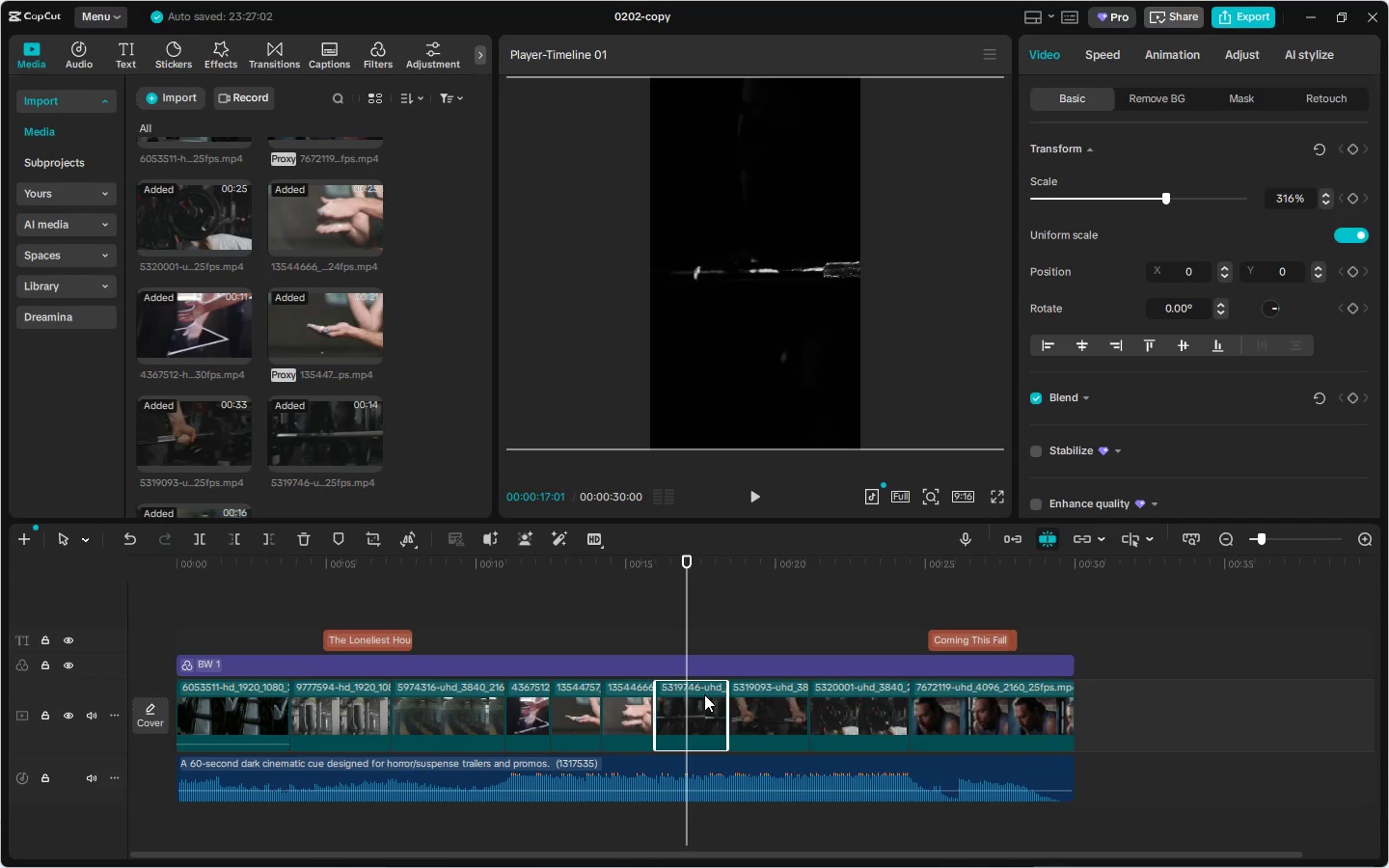 
right_click([704, 694])